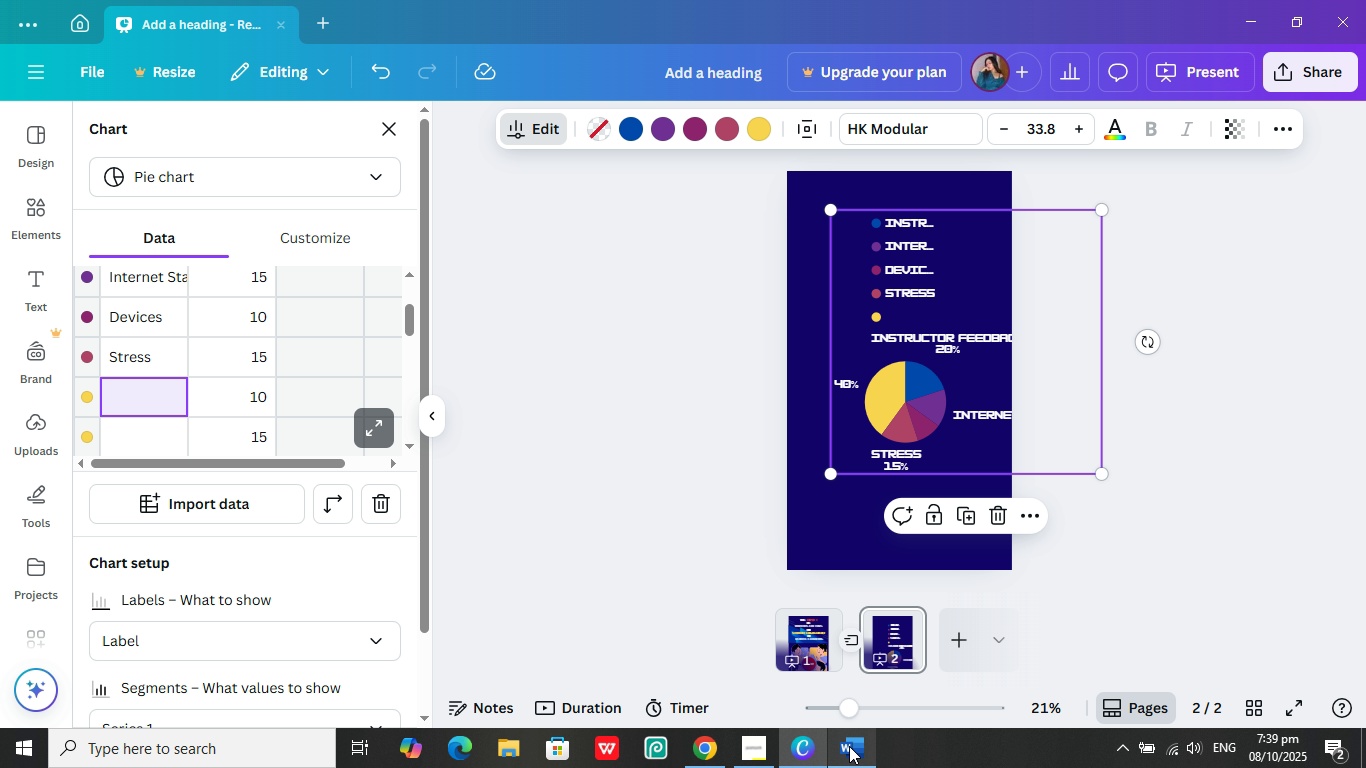 
left_click([849, 746])
 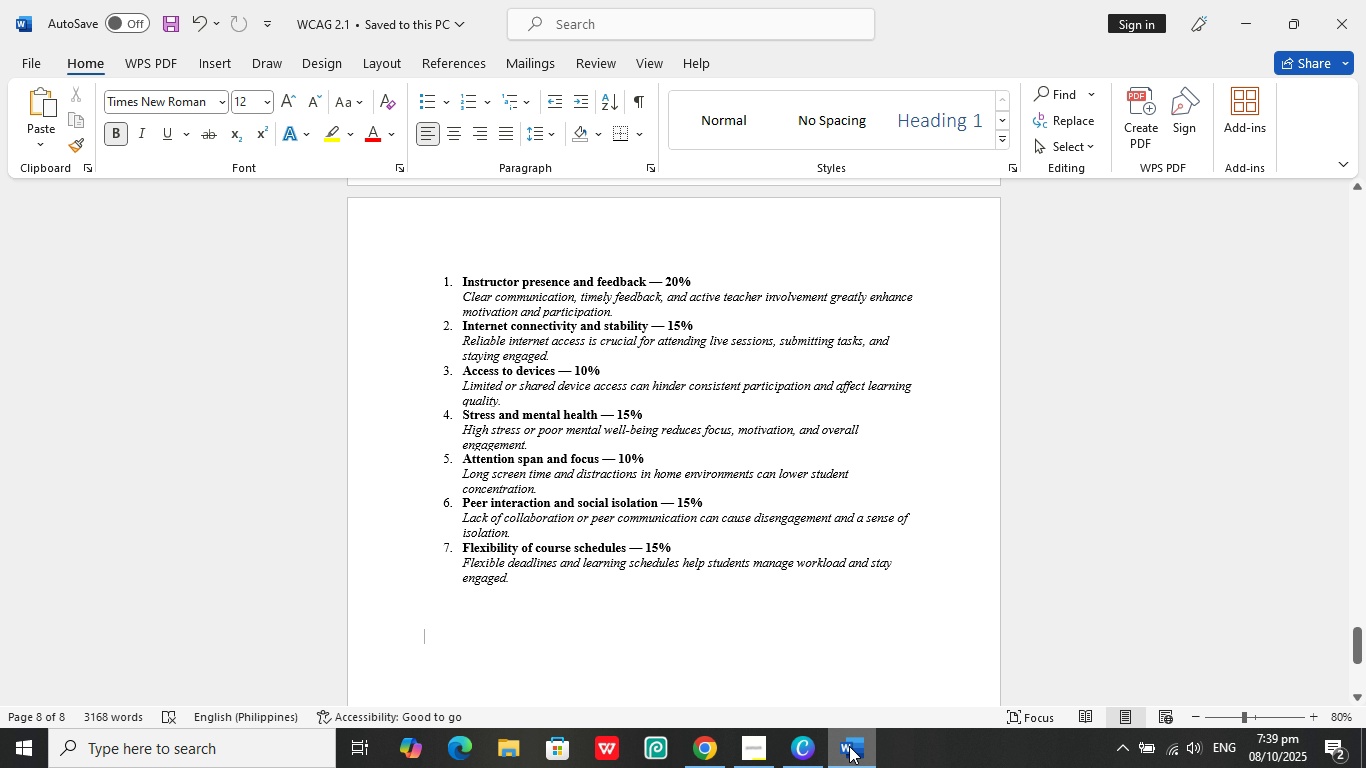 
wait(8.32)
 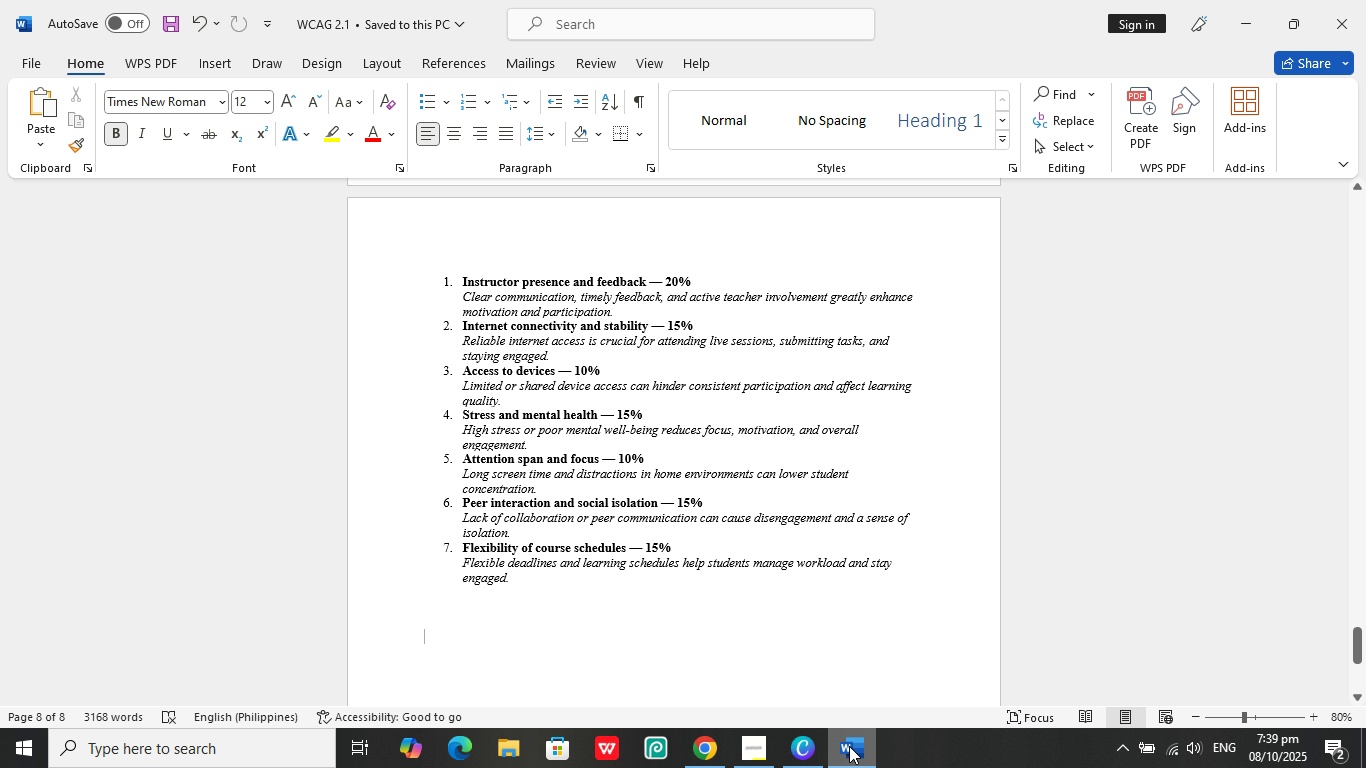 
left_click([809, 741])
 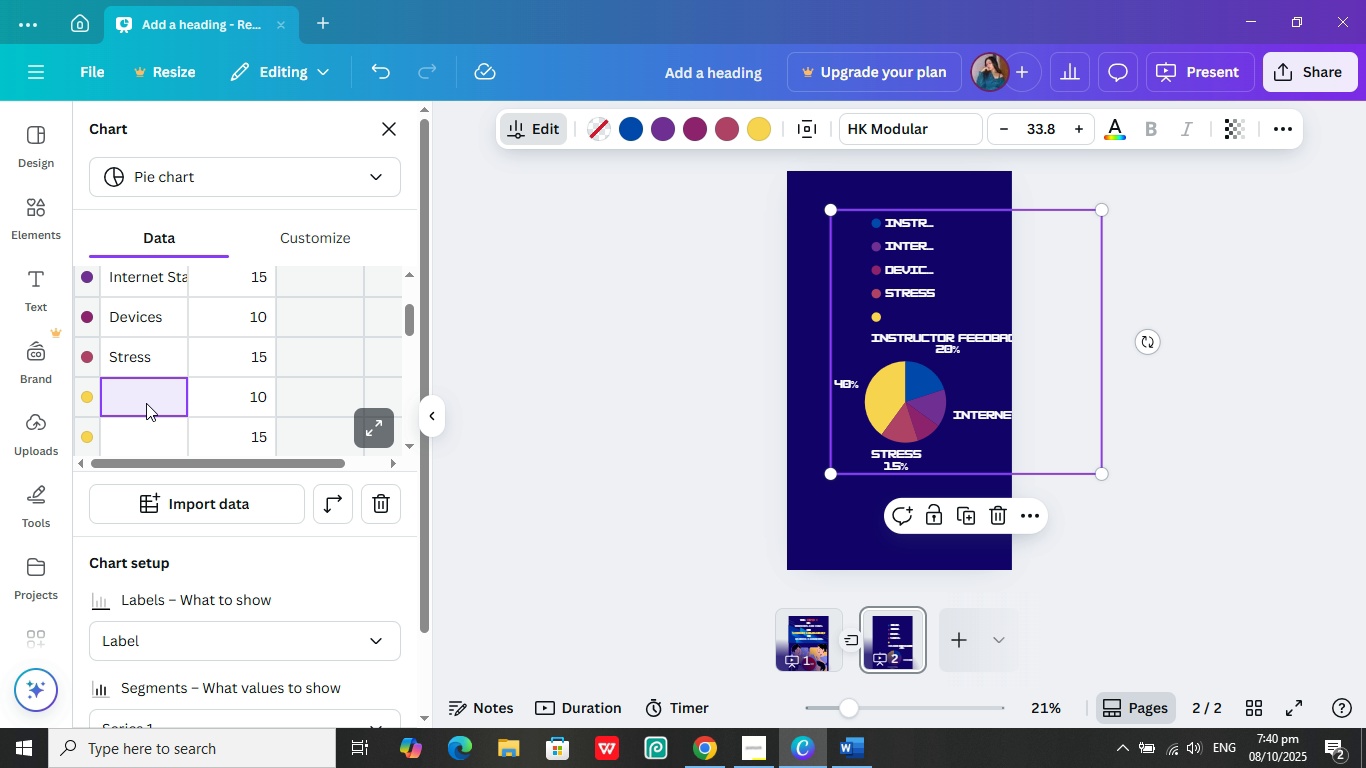 
left_click([149, 402])
 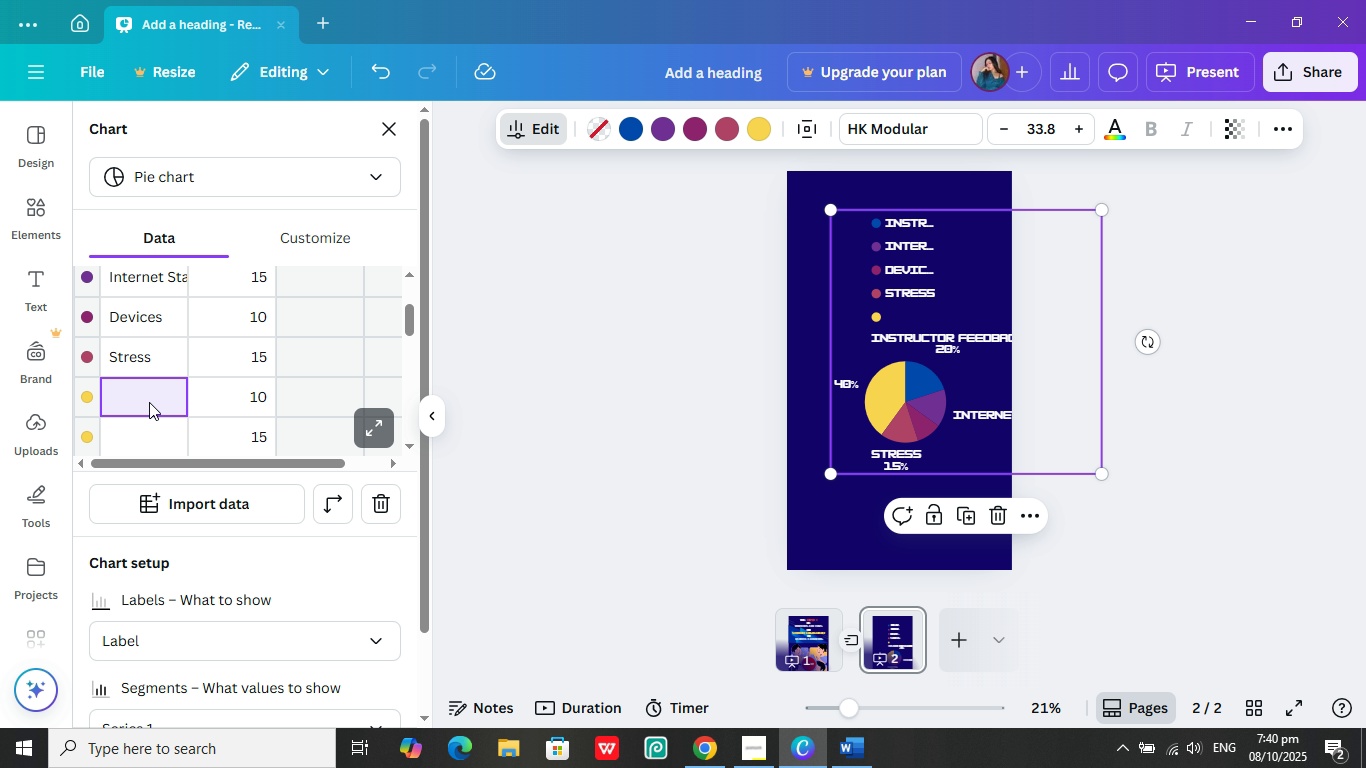 
left_click([149, 402])
 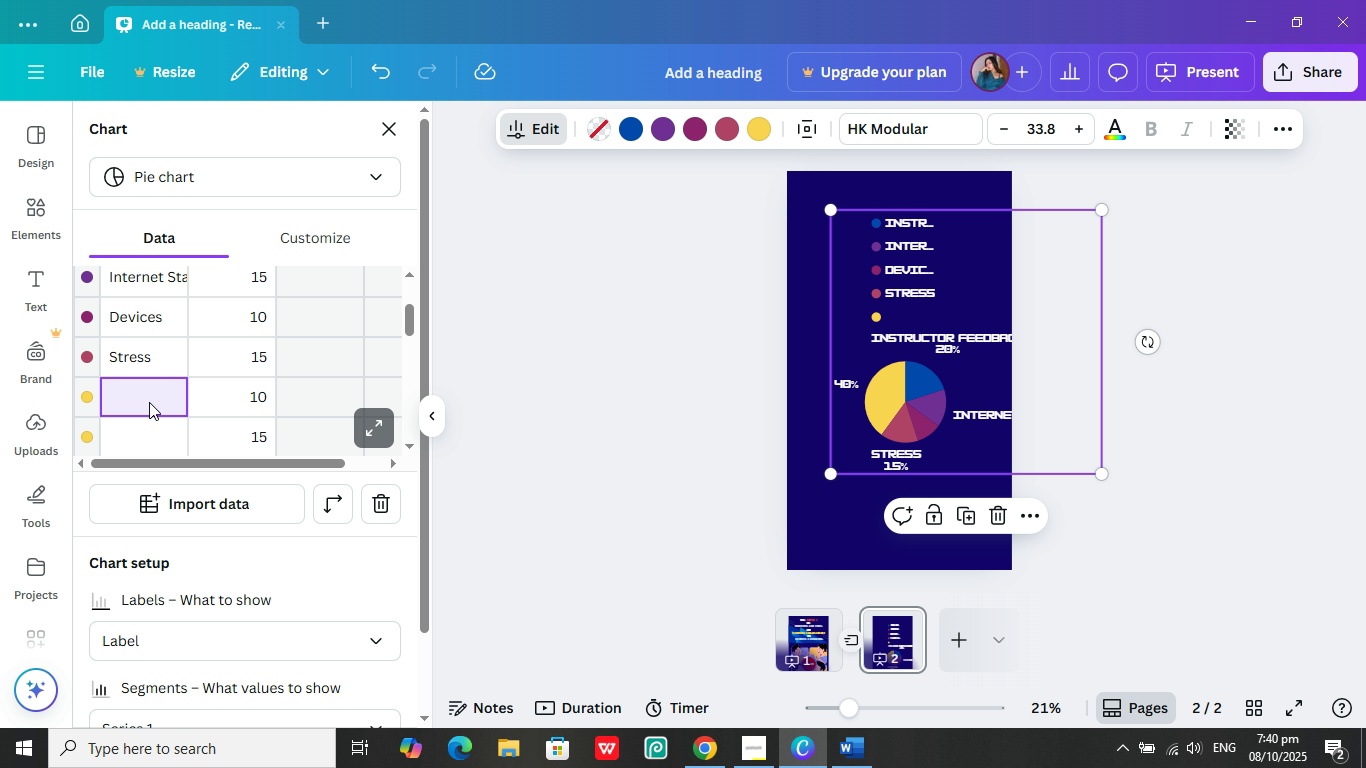 
double_click([149, 402])
 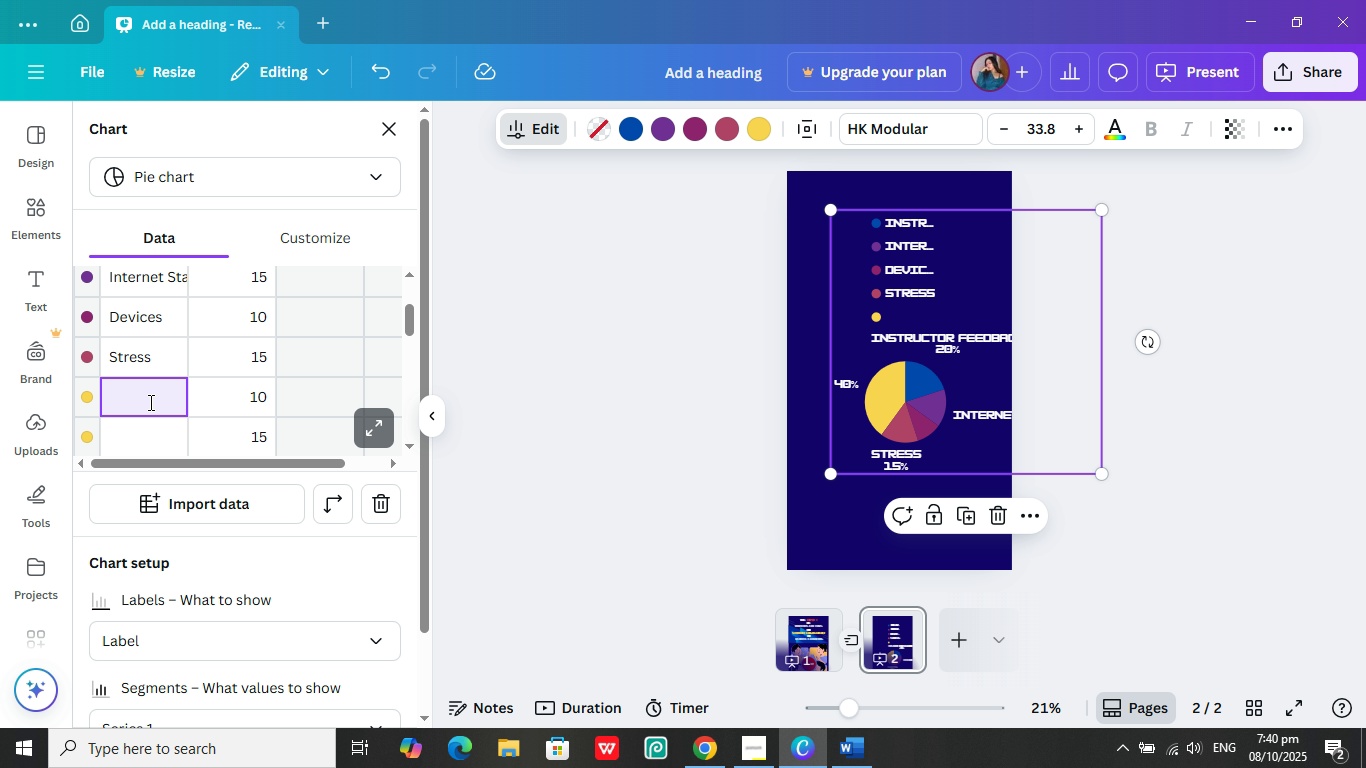 
type(Focus)
 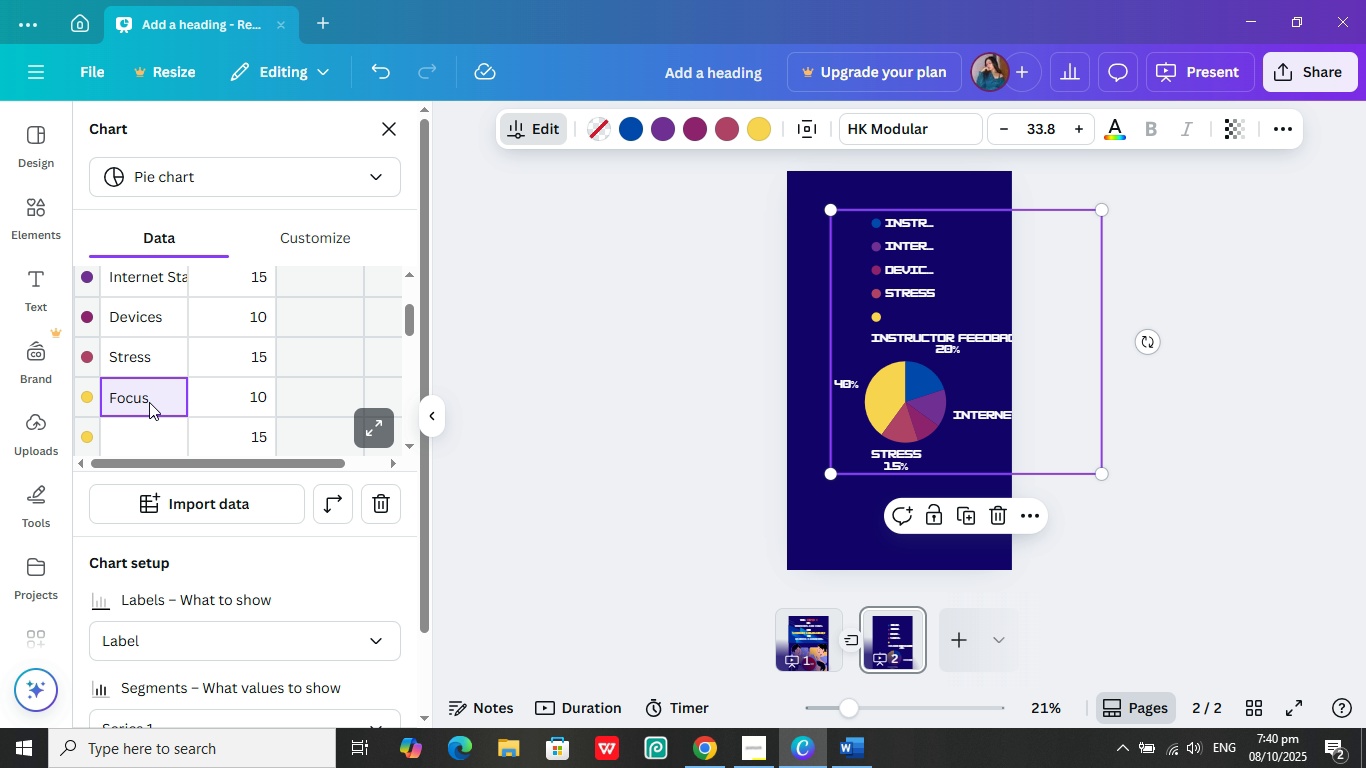 
key(ArrowDown)
 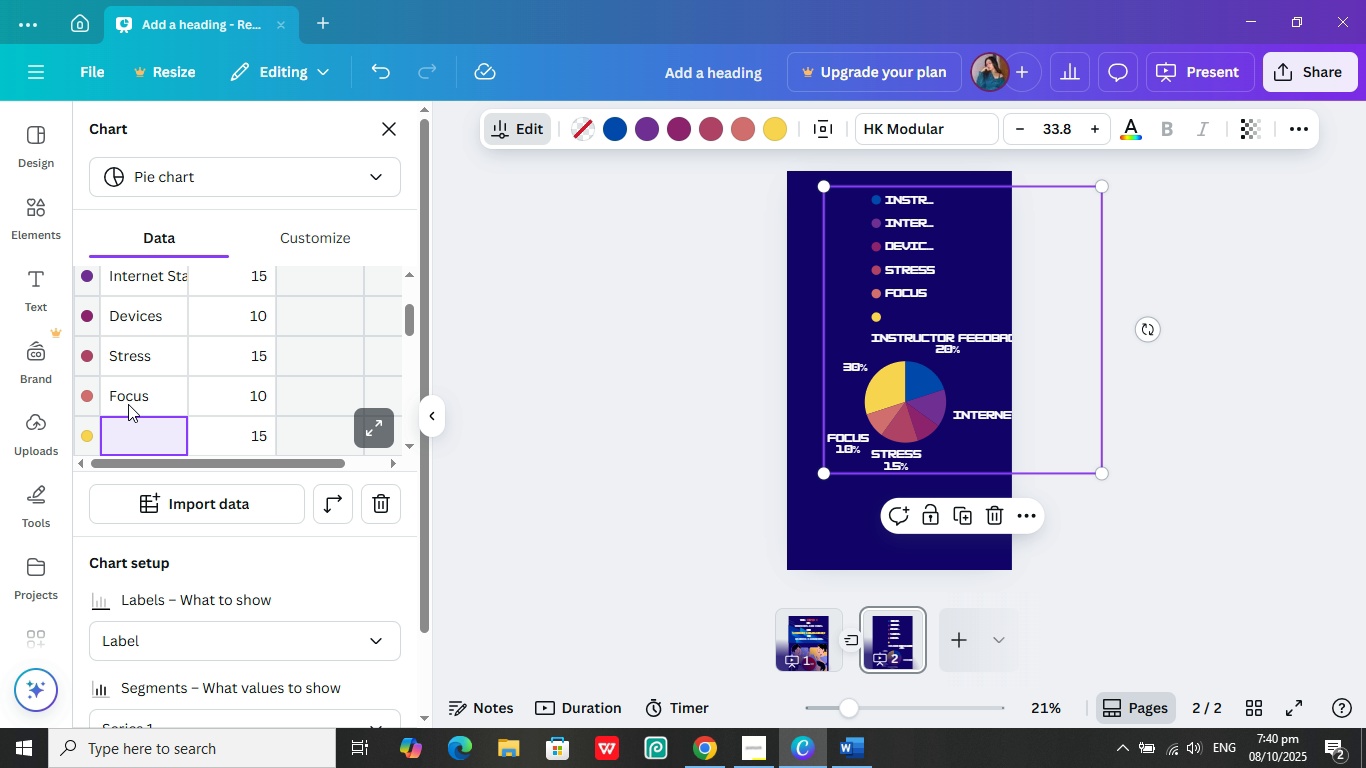 
double_click([128, 404])
 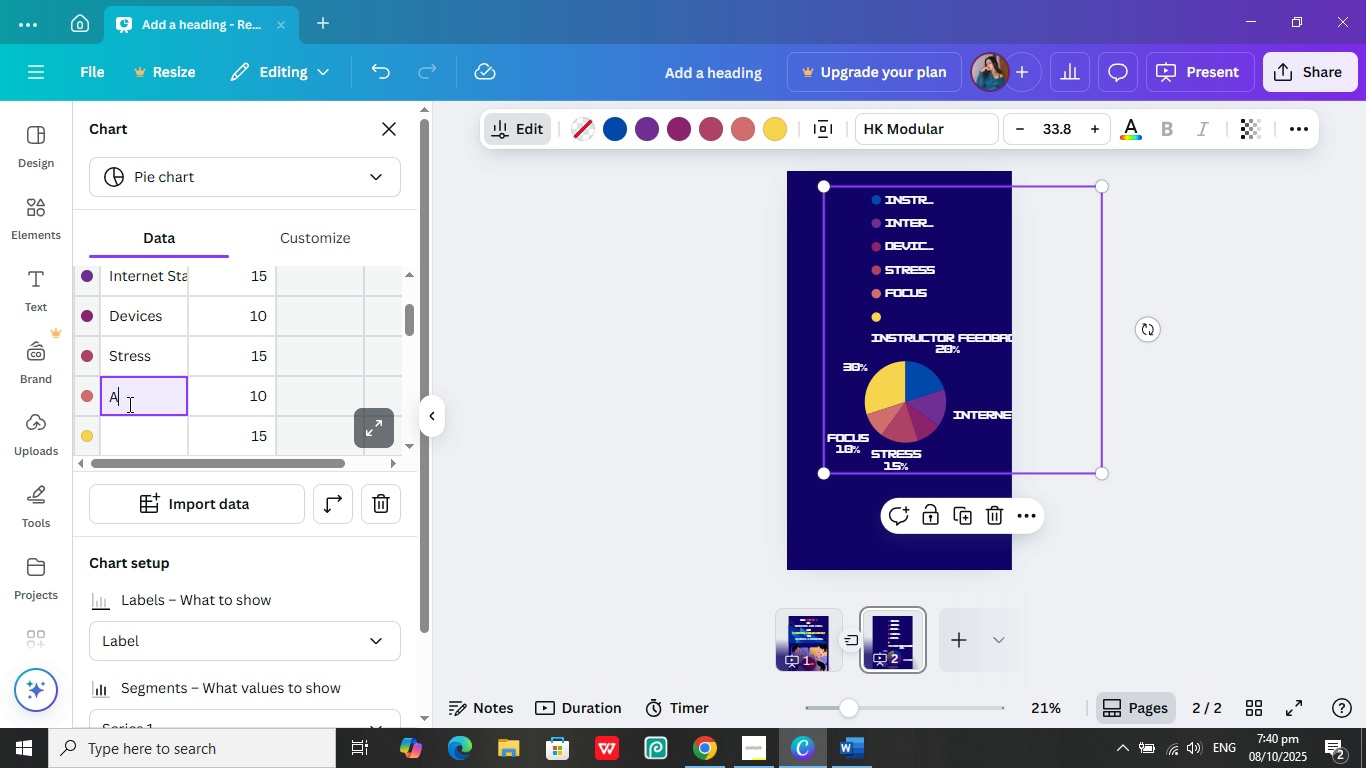 
triple_click([128, 404])
 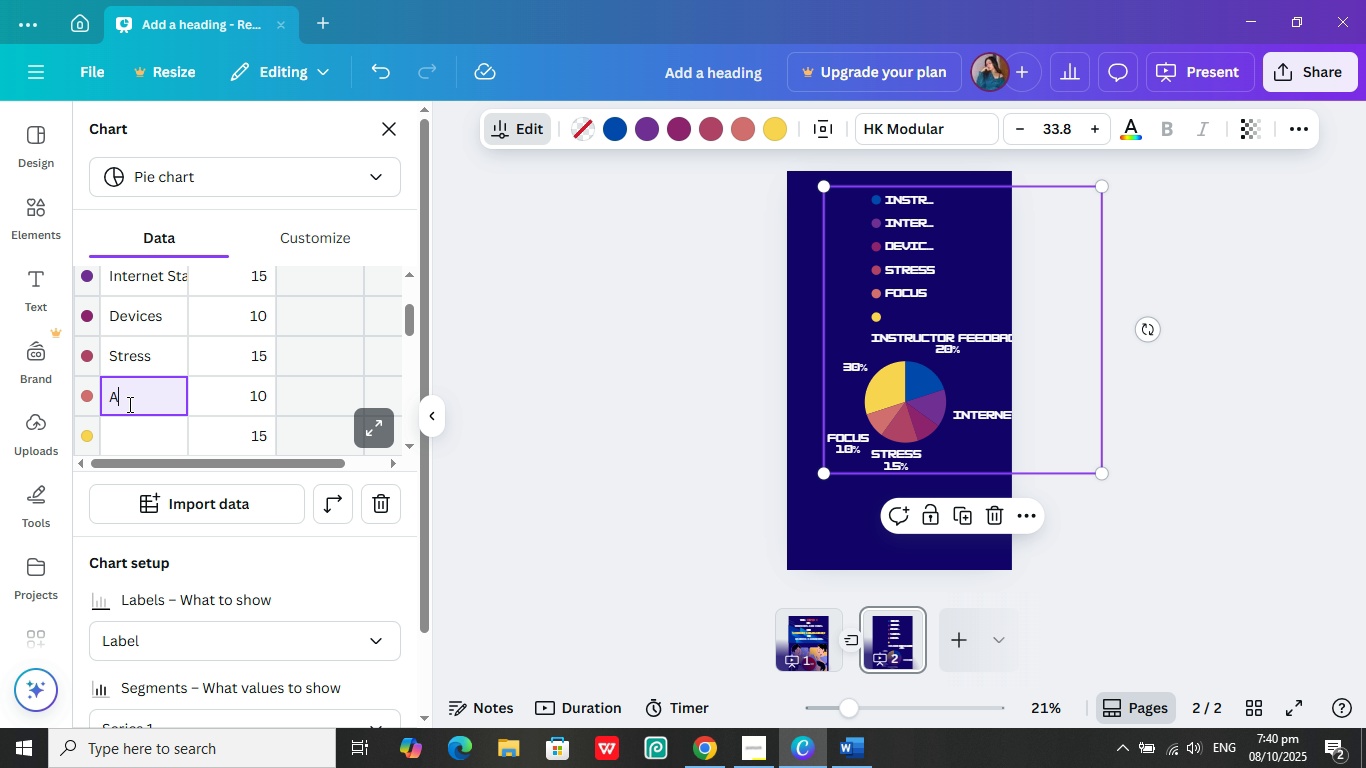 
type(Attw)
key(Backspace)
type(ention Span)
 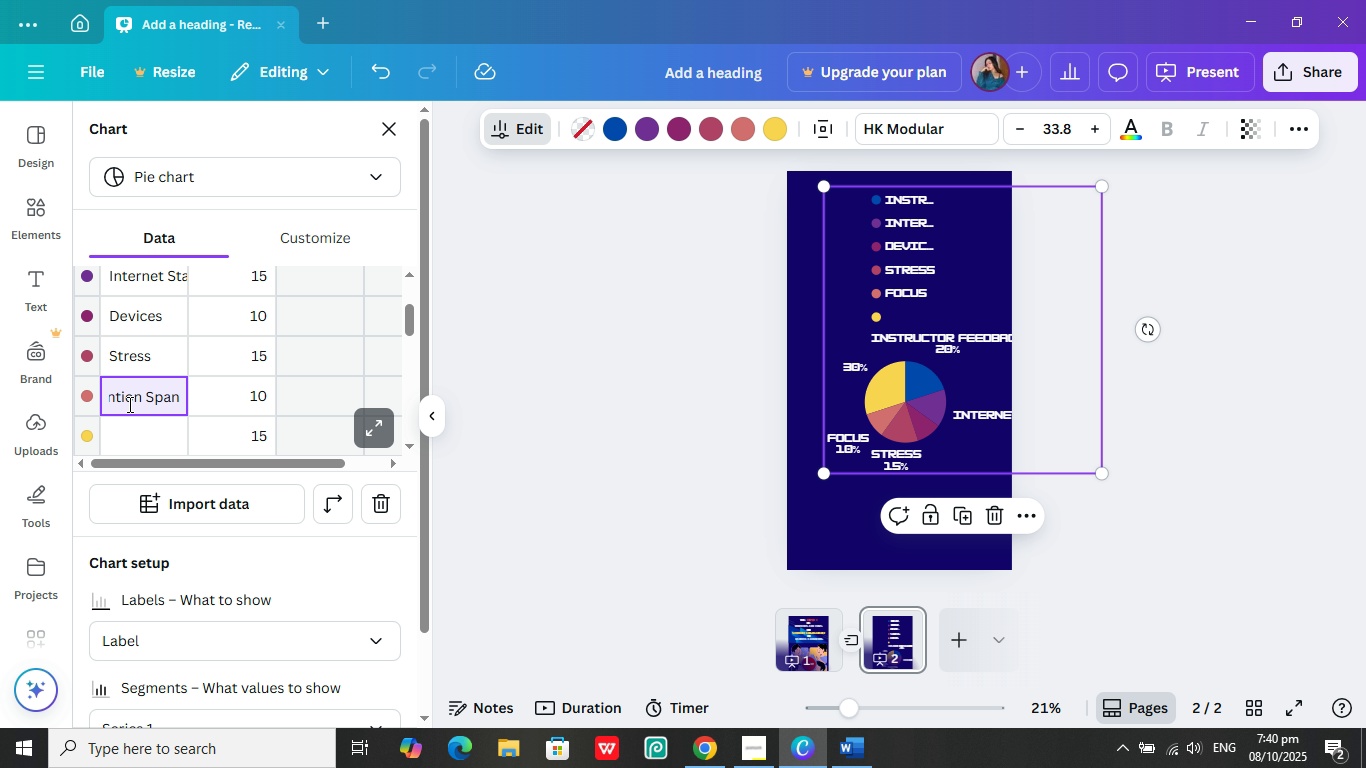 
key(ArrowDown)
 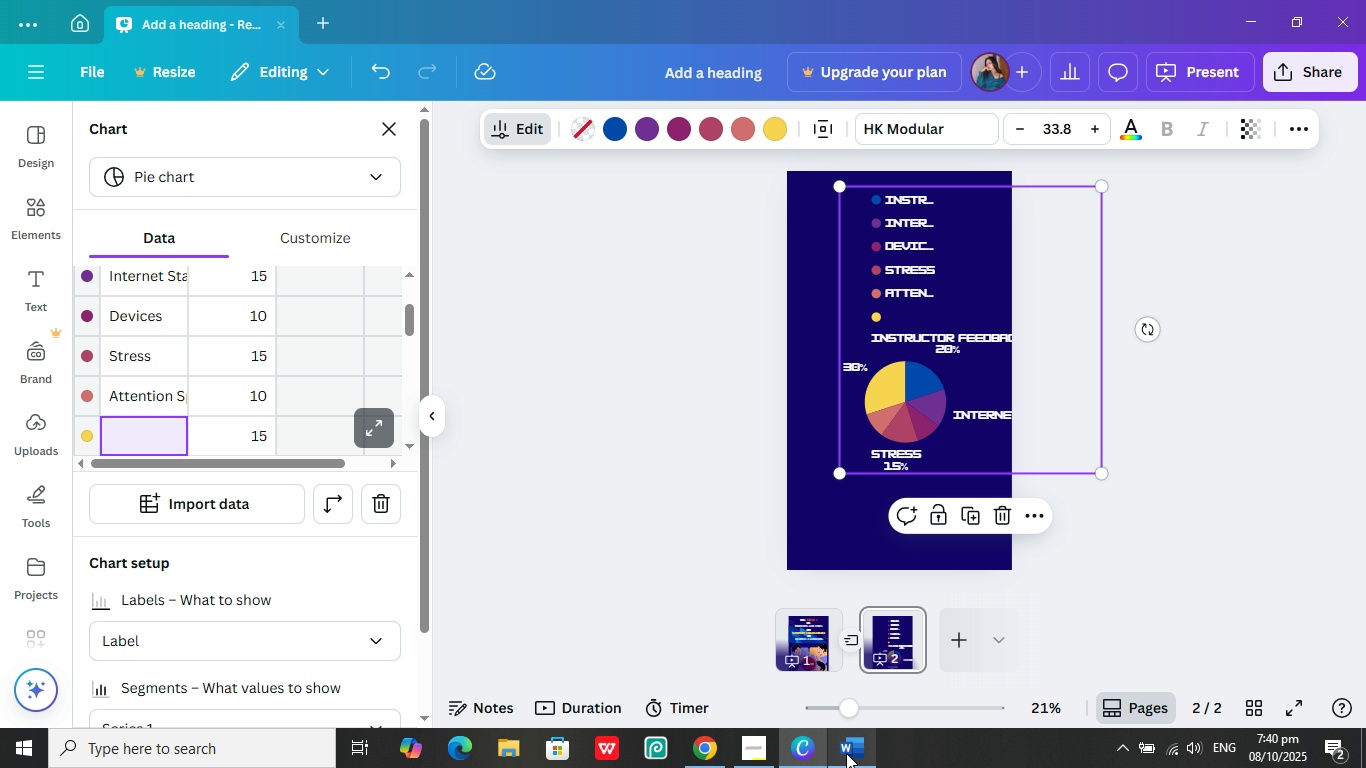 
left_click([847, 753])
 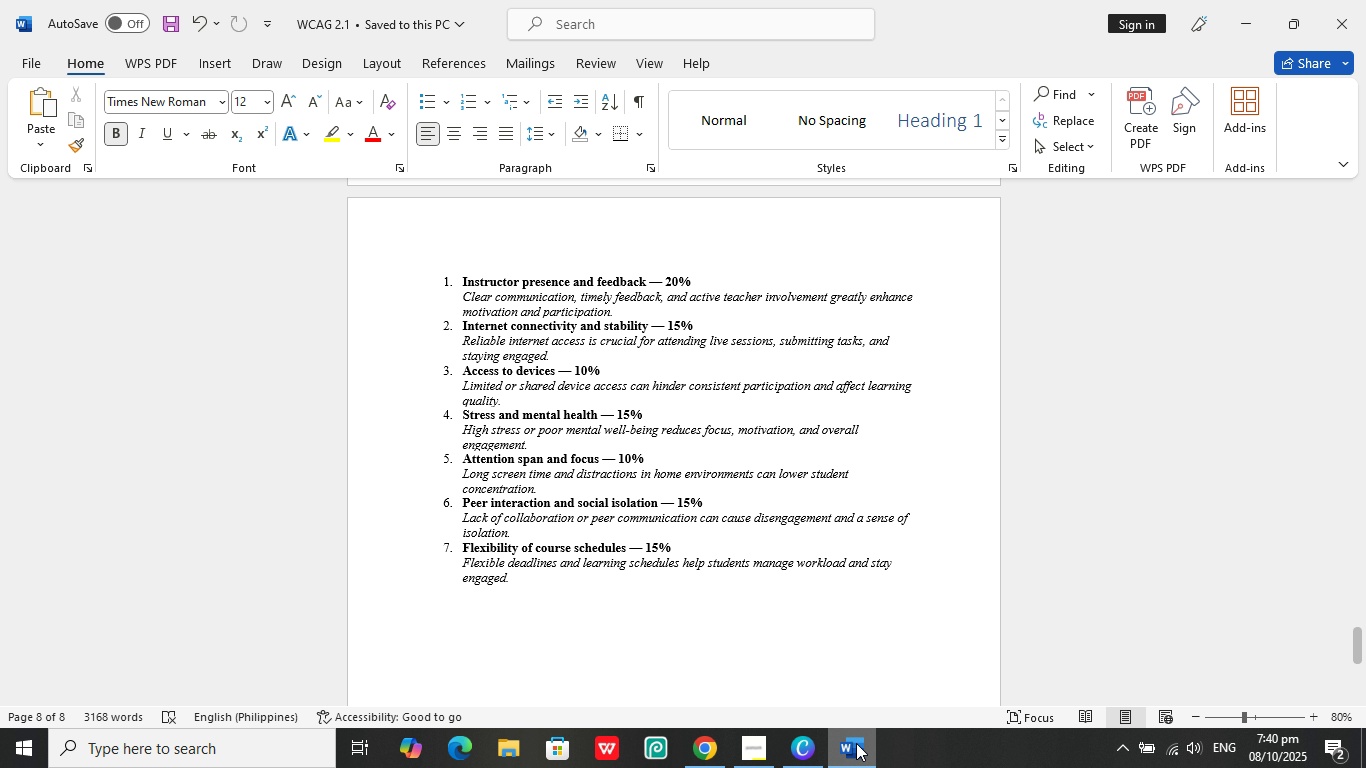 
wait(5.65)
 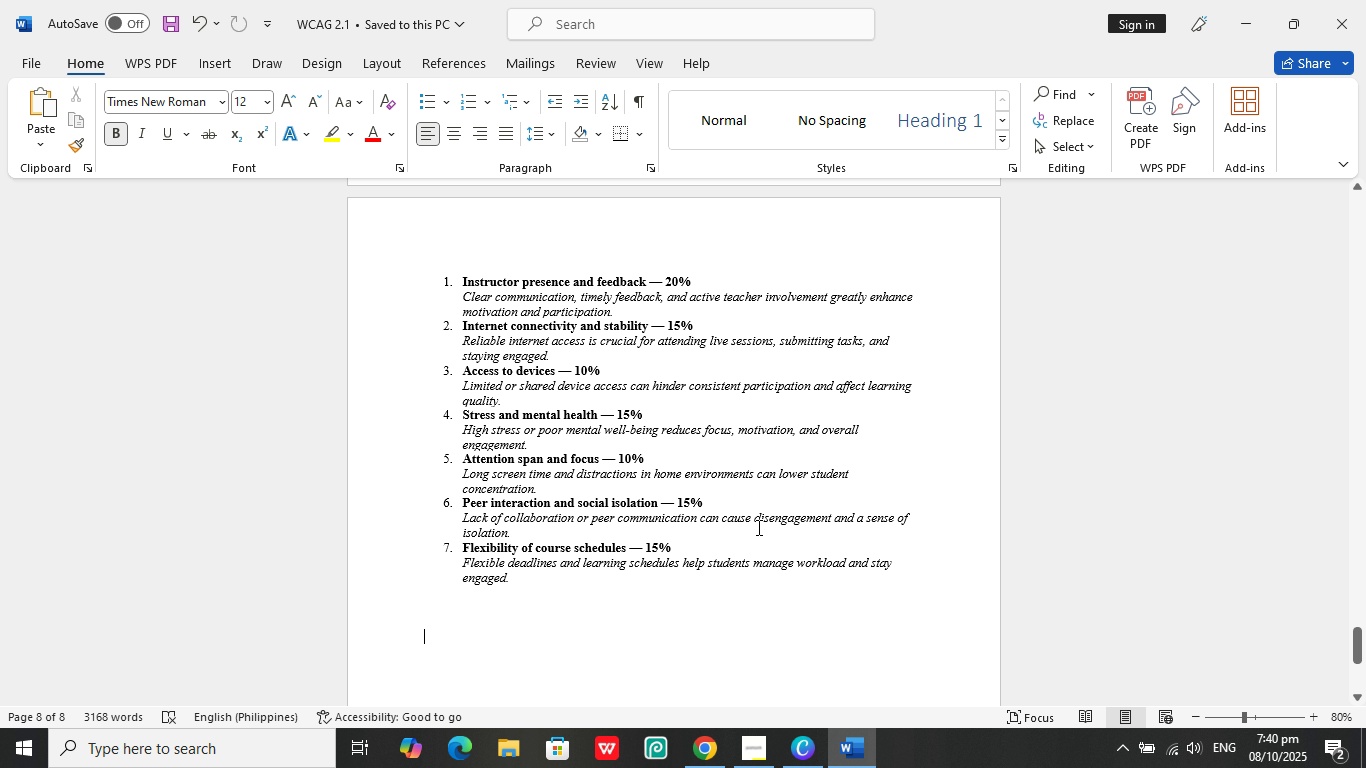 
left_click([795, 751])
 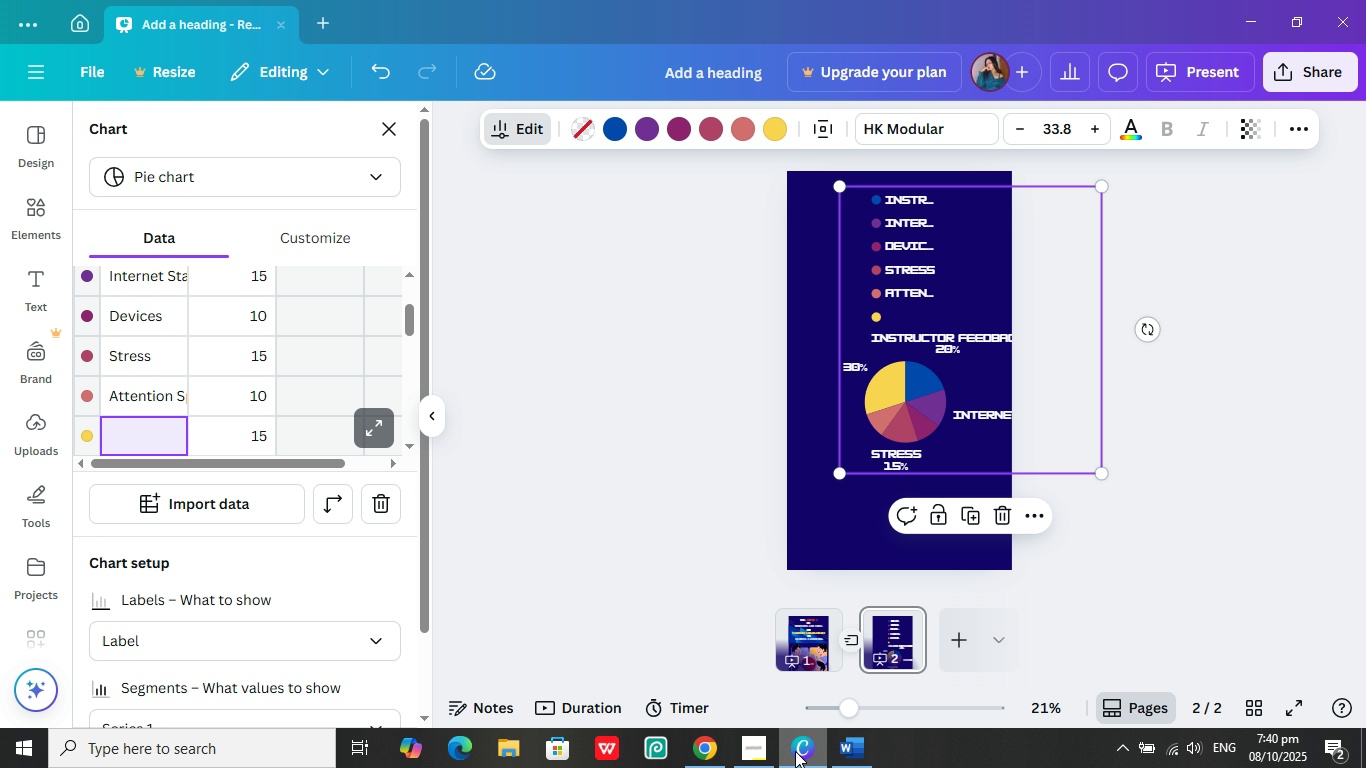 
type(Peer Interaction)
 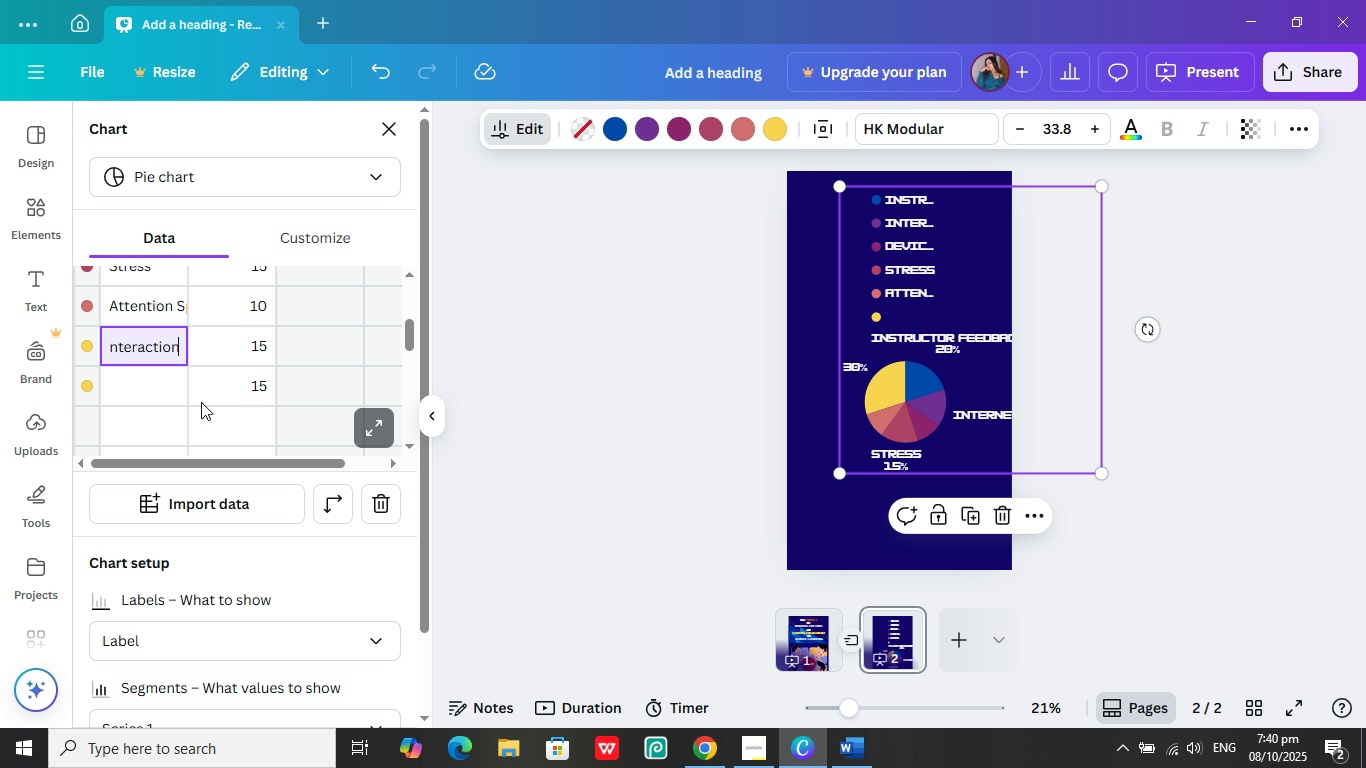 
left_click([164, 389])
 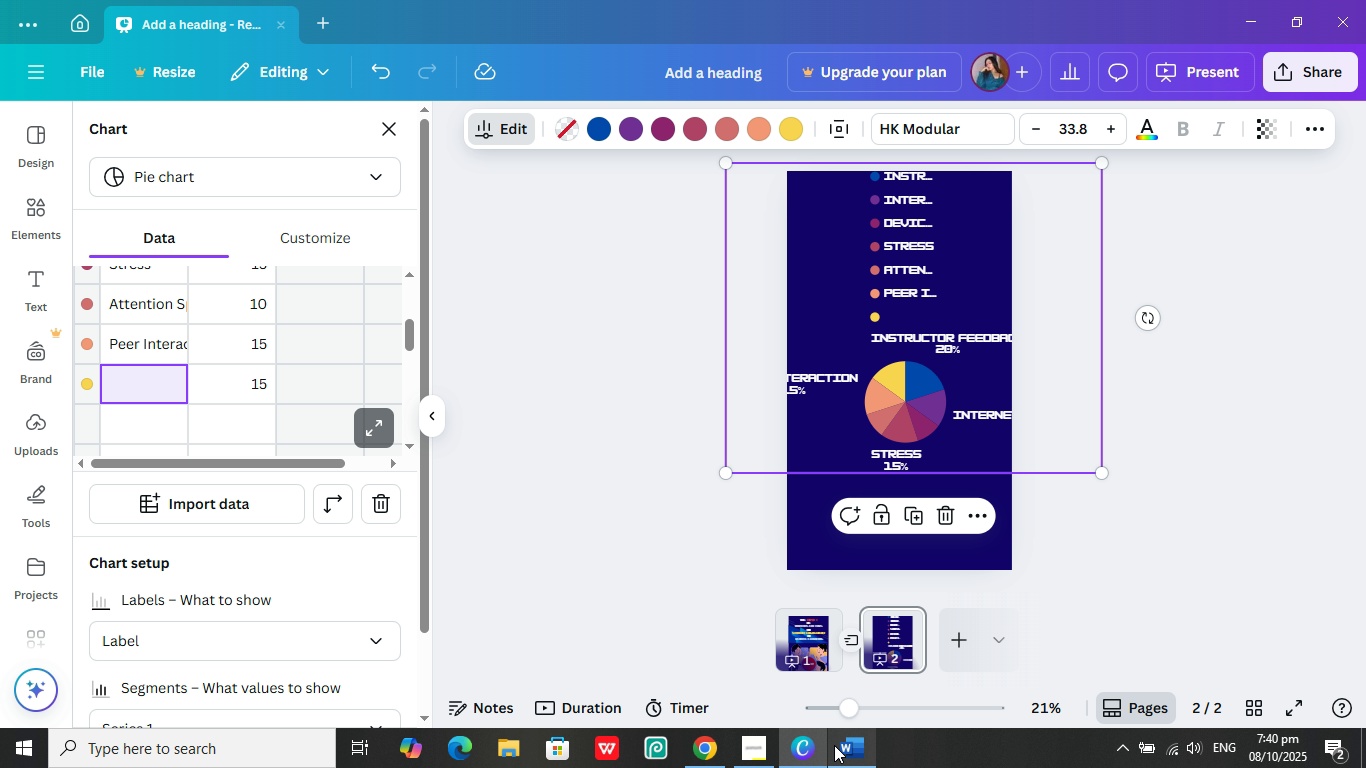 
left_click([840, 745])
 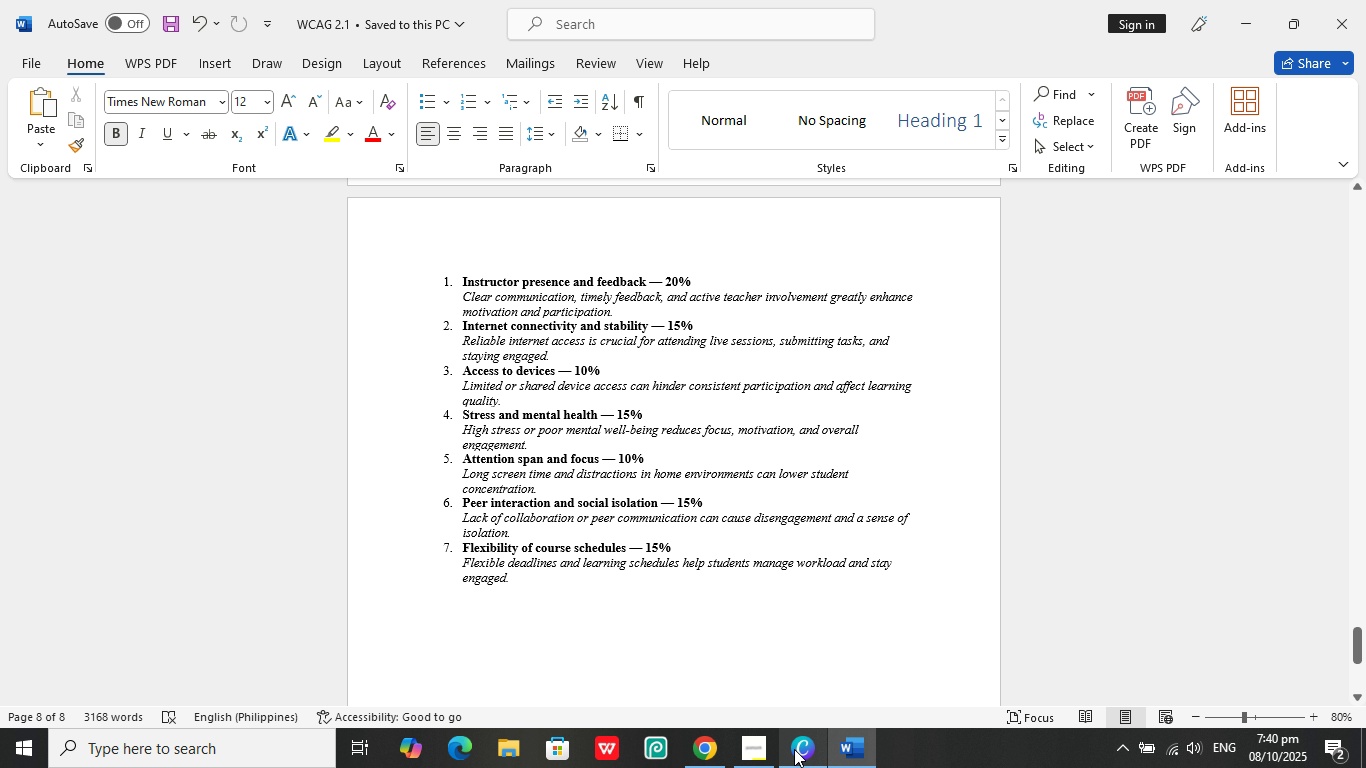 
left_click([796, 749])
 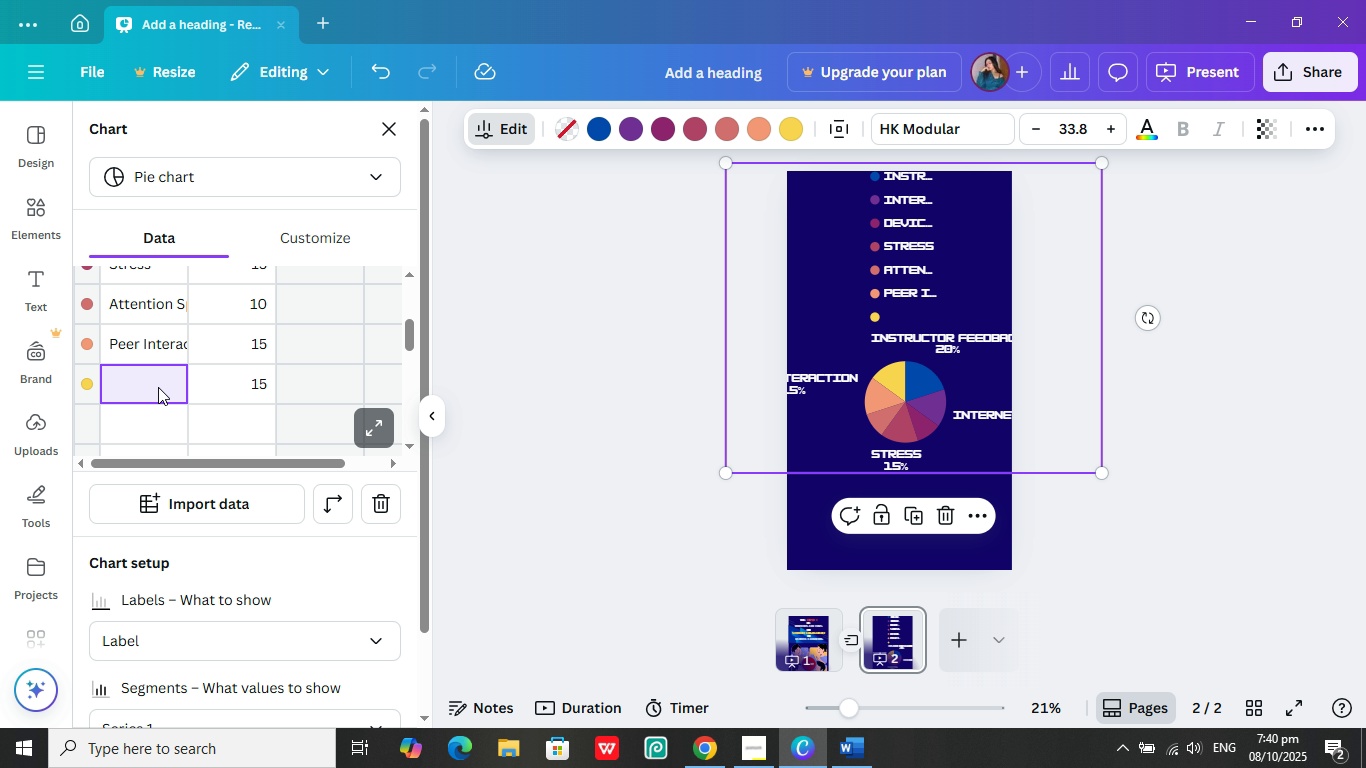 
left_click([158, 387])
 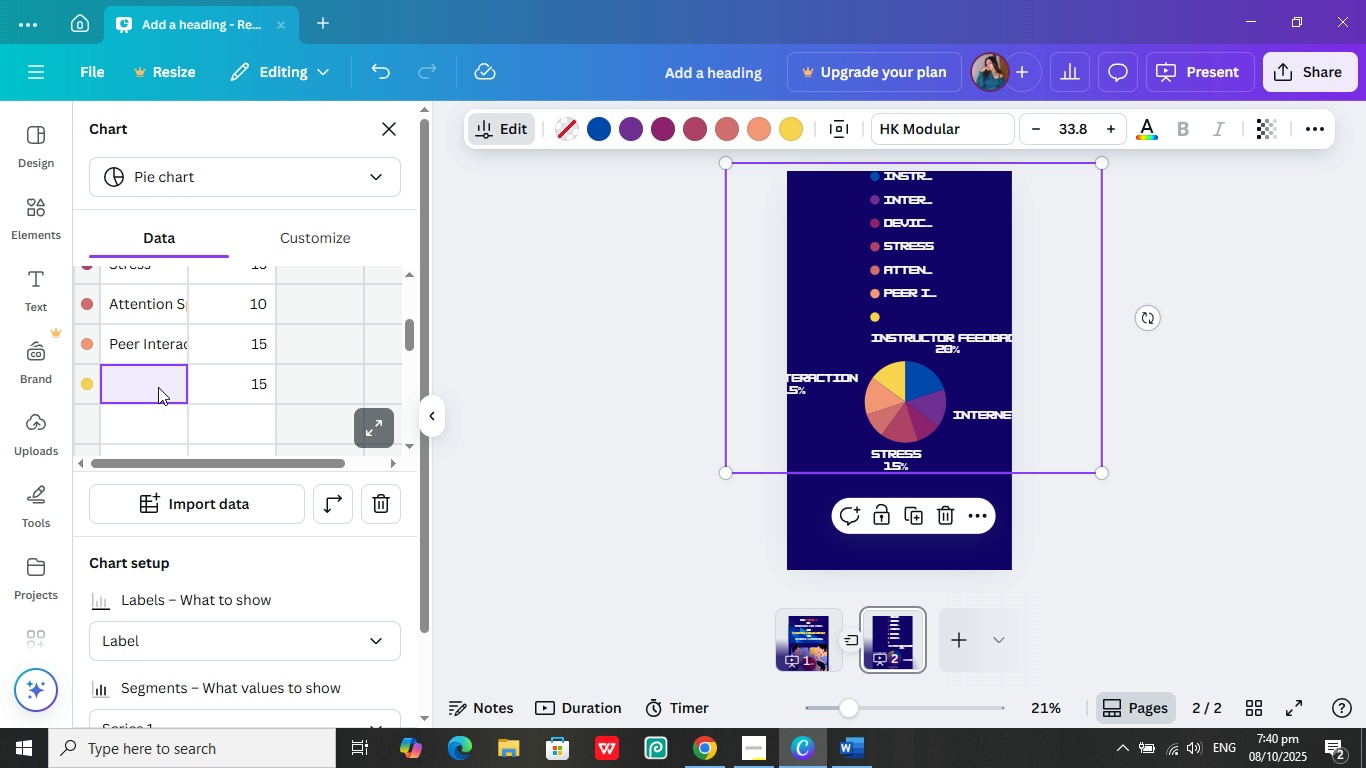 
type(Flexibility of Schedi)
key(Backspace)
type(ule)
 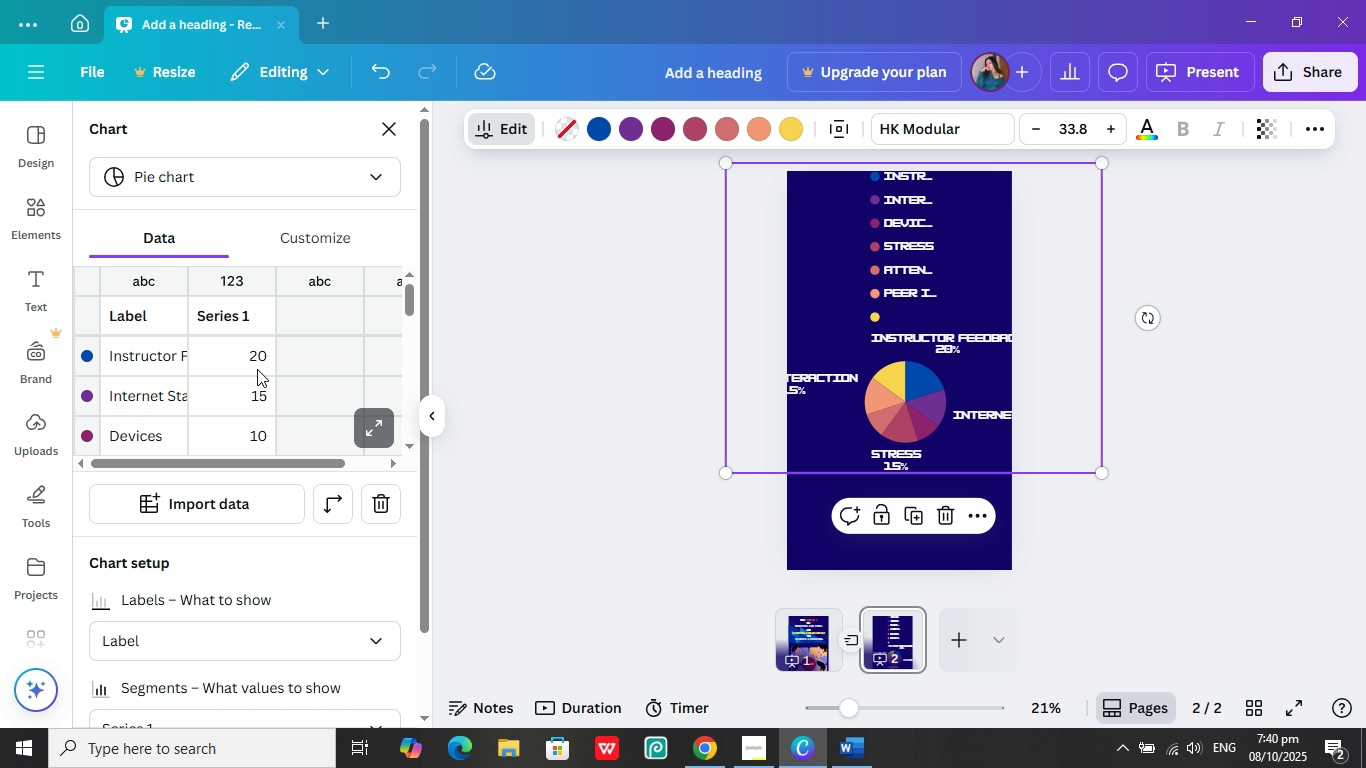 
wait(5.7)
 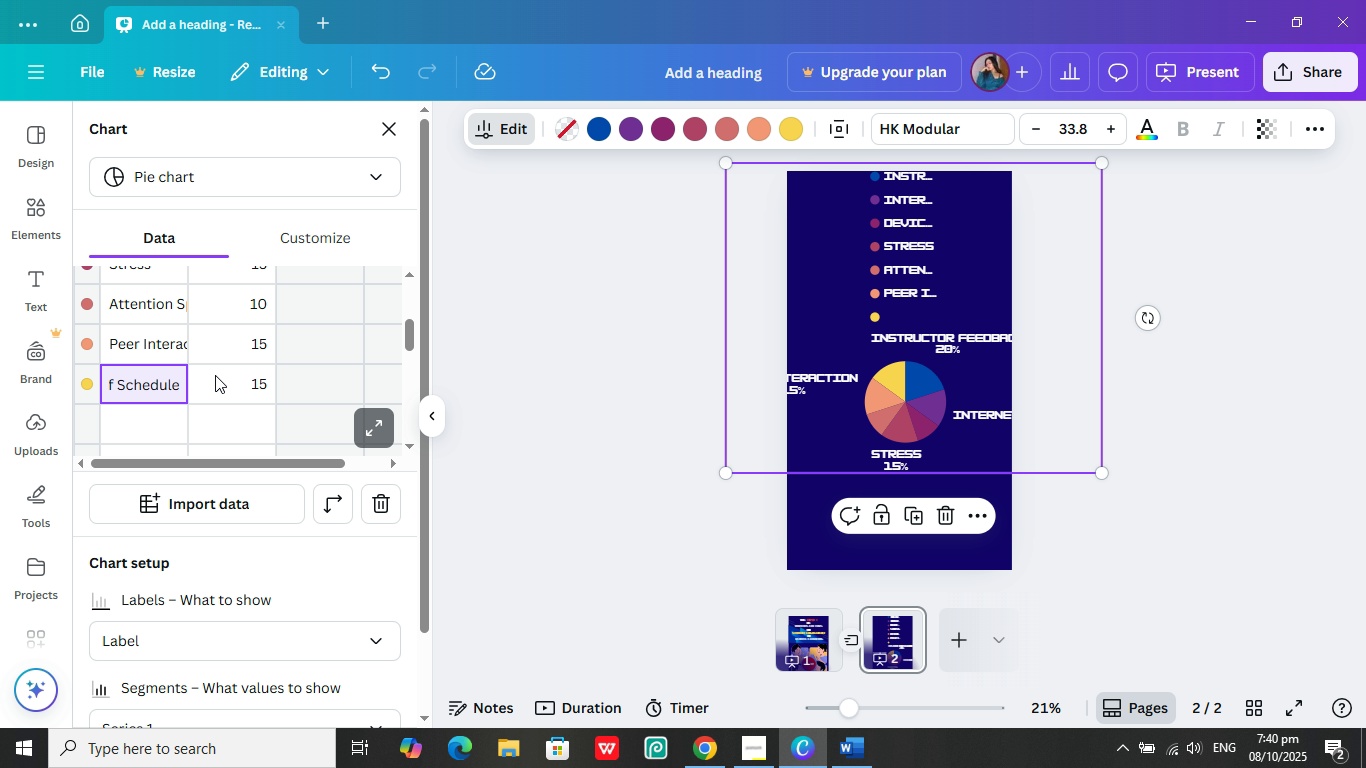 
left_click([902, 389])
 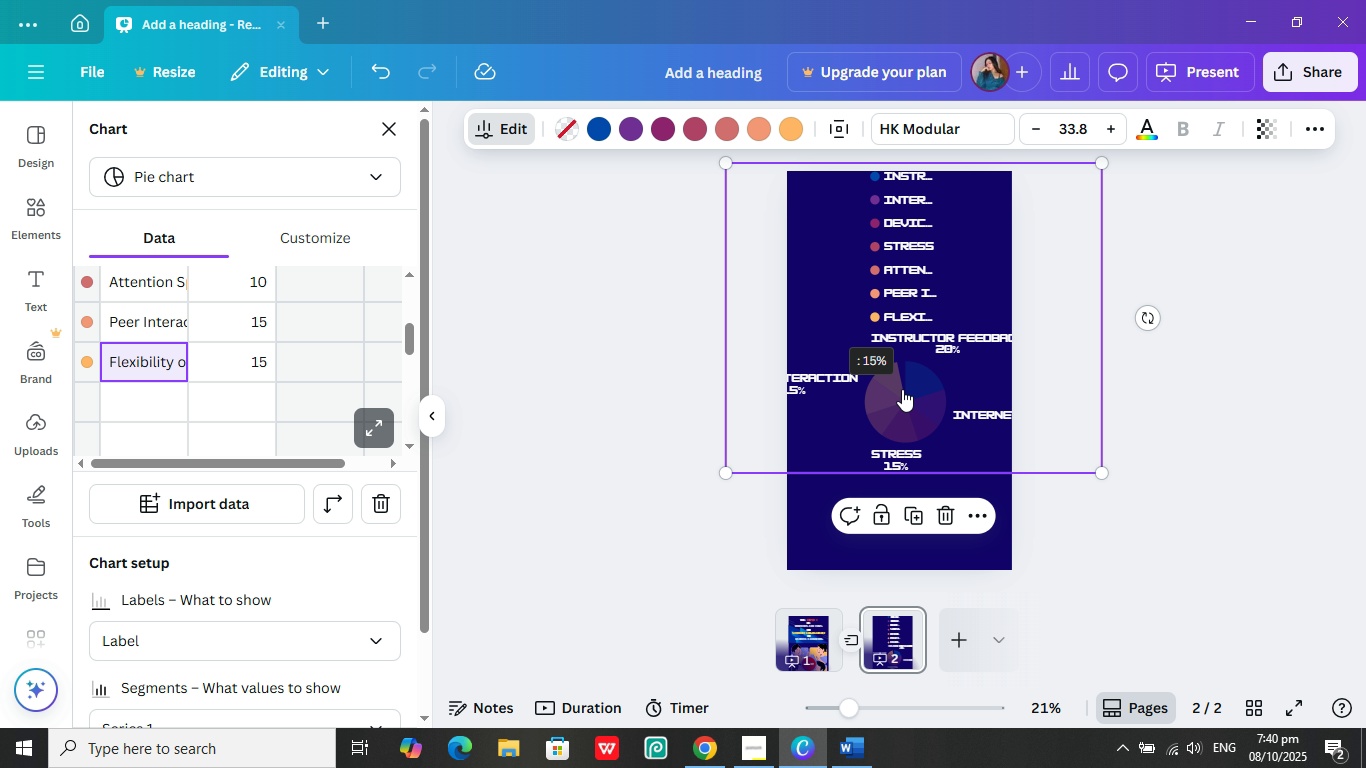 
mouse_move([928, 372])
 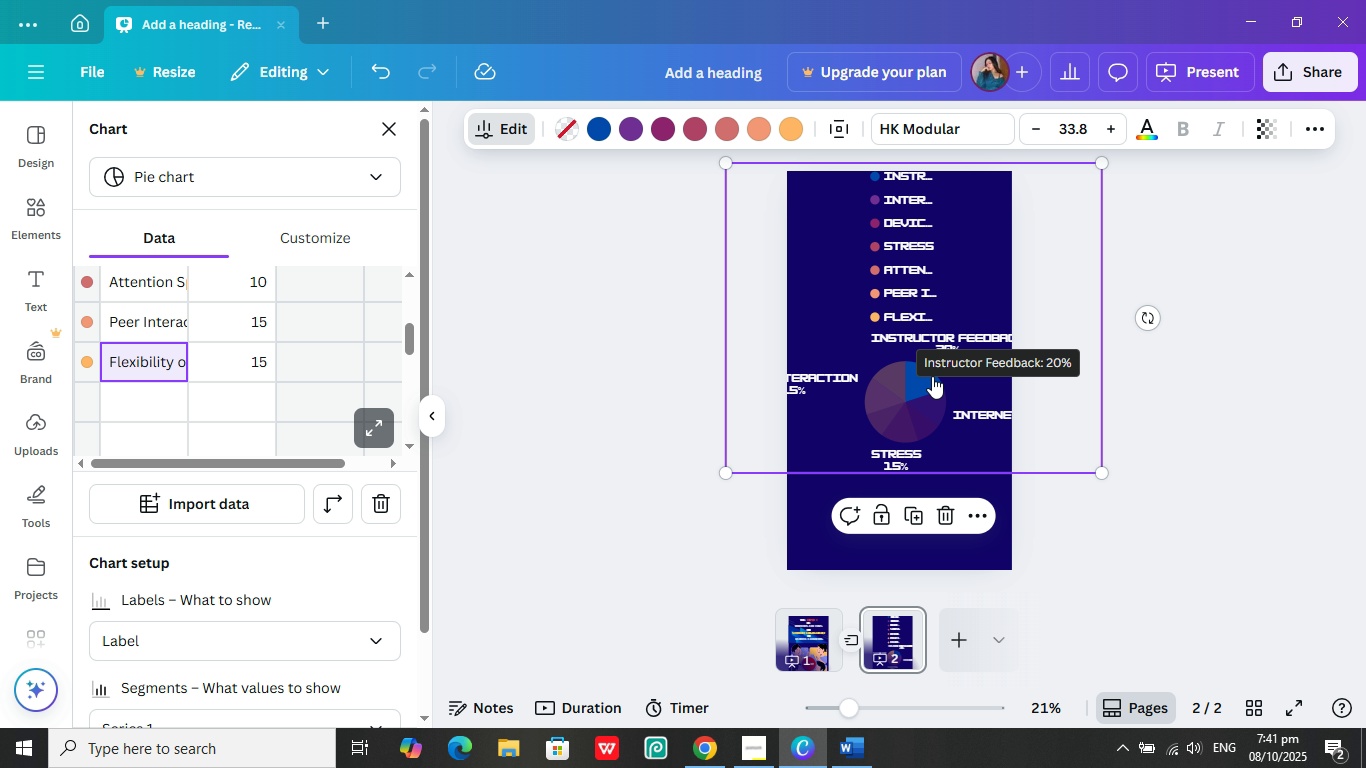 
left_click([932, 376])
 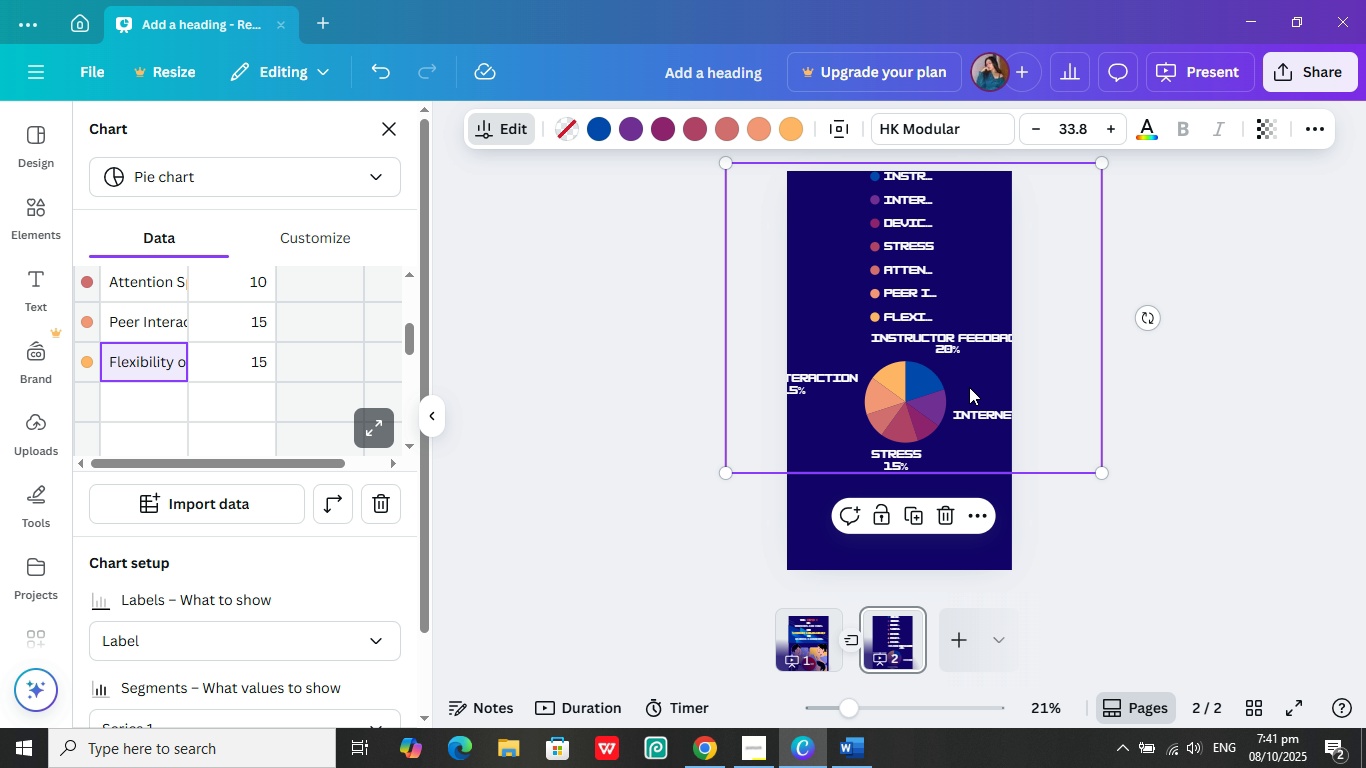 
left_click([969, 387])
 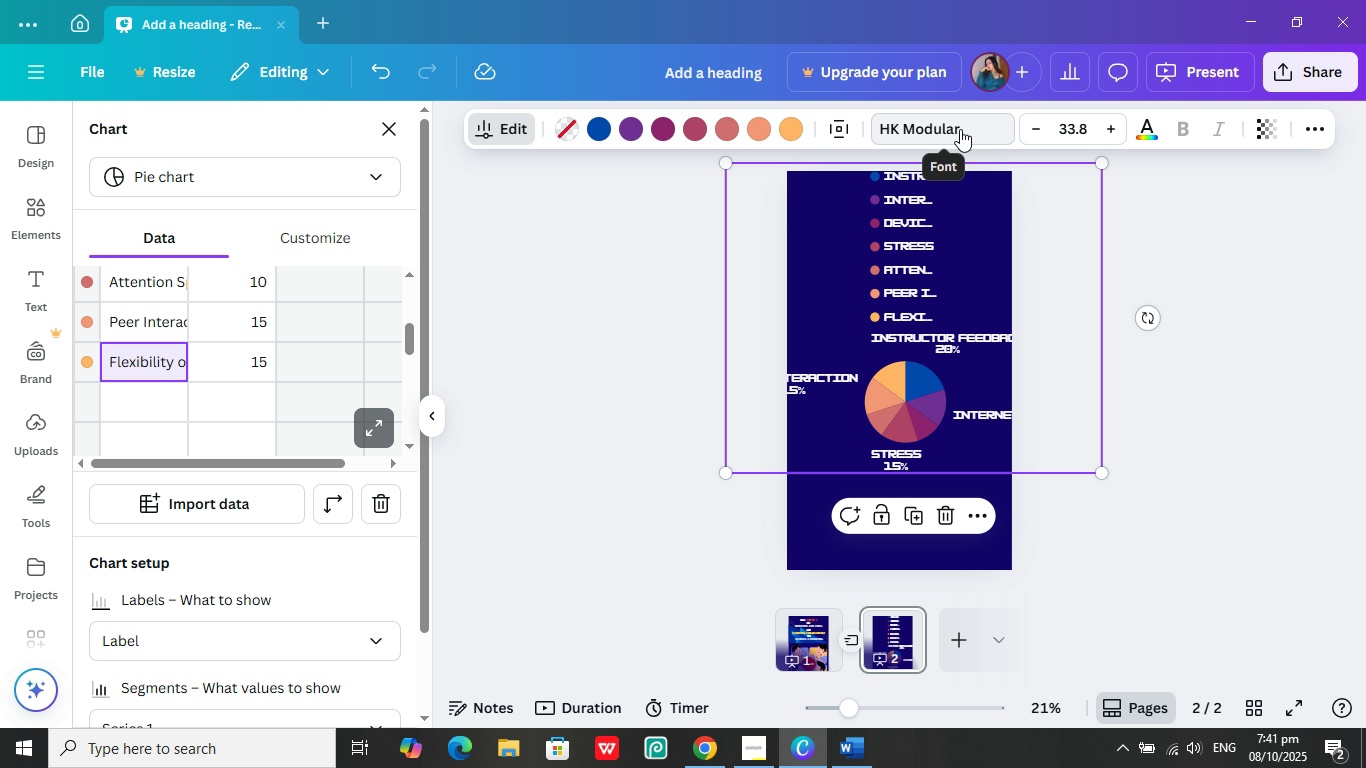 
left_click([960, 129])
 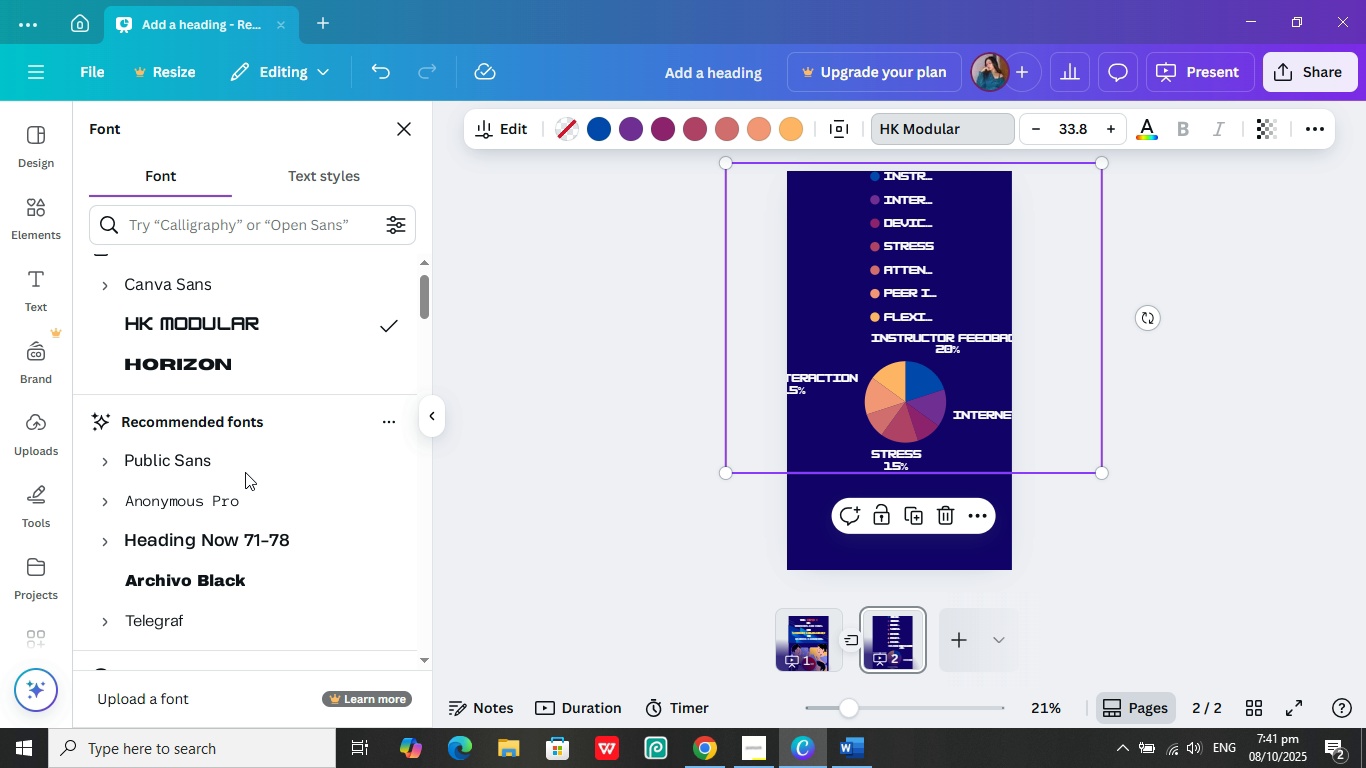 
wait(6.43)
 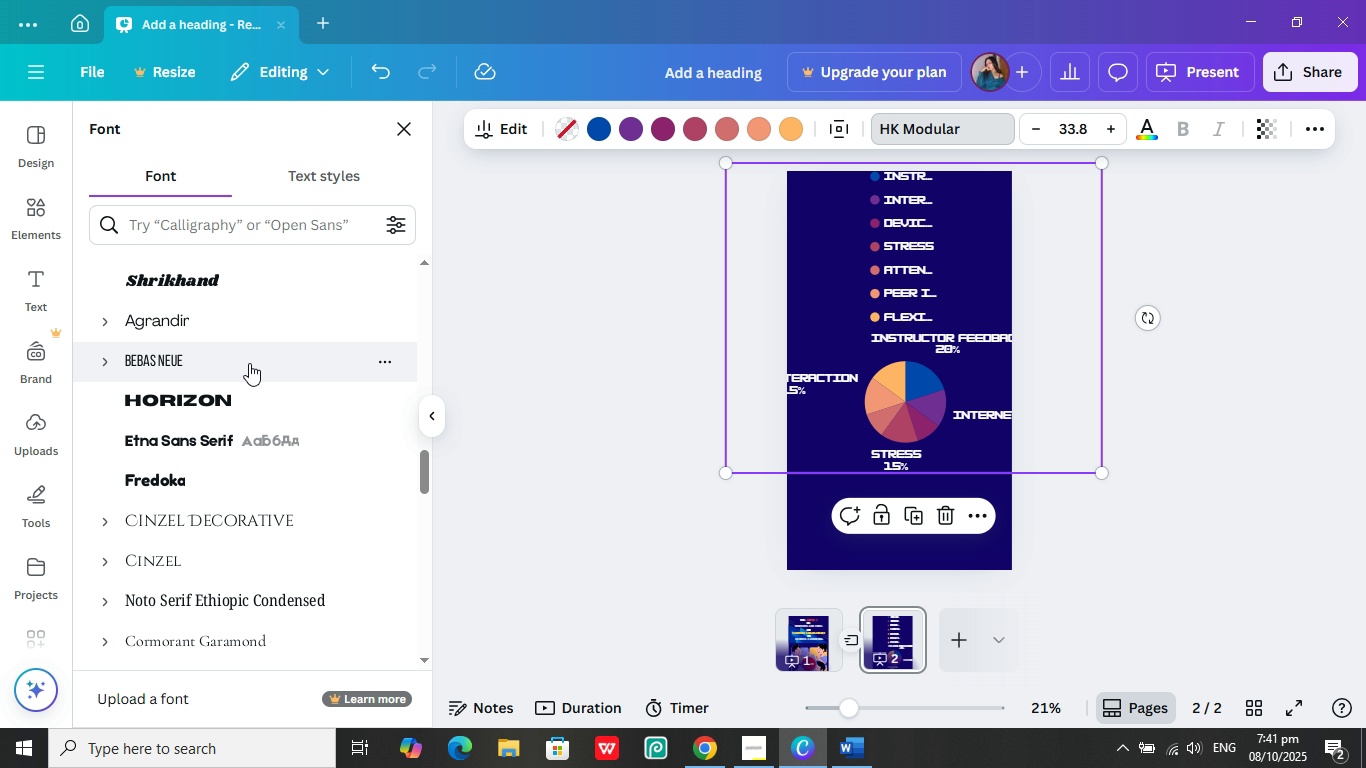 
left_click([247, 460])
 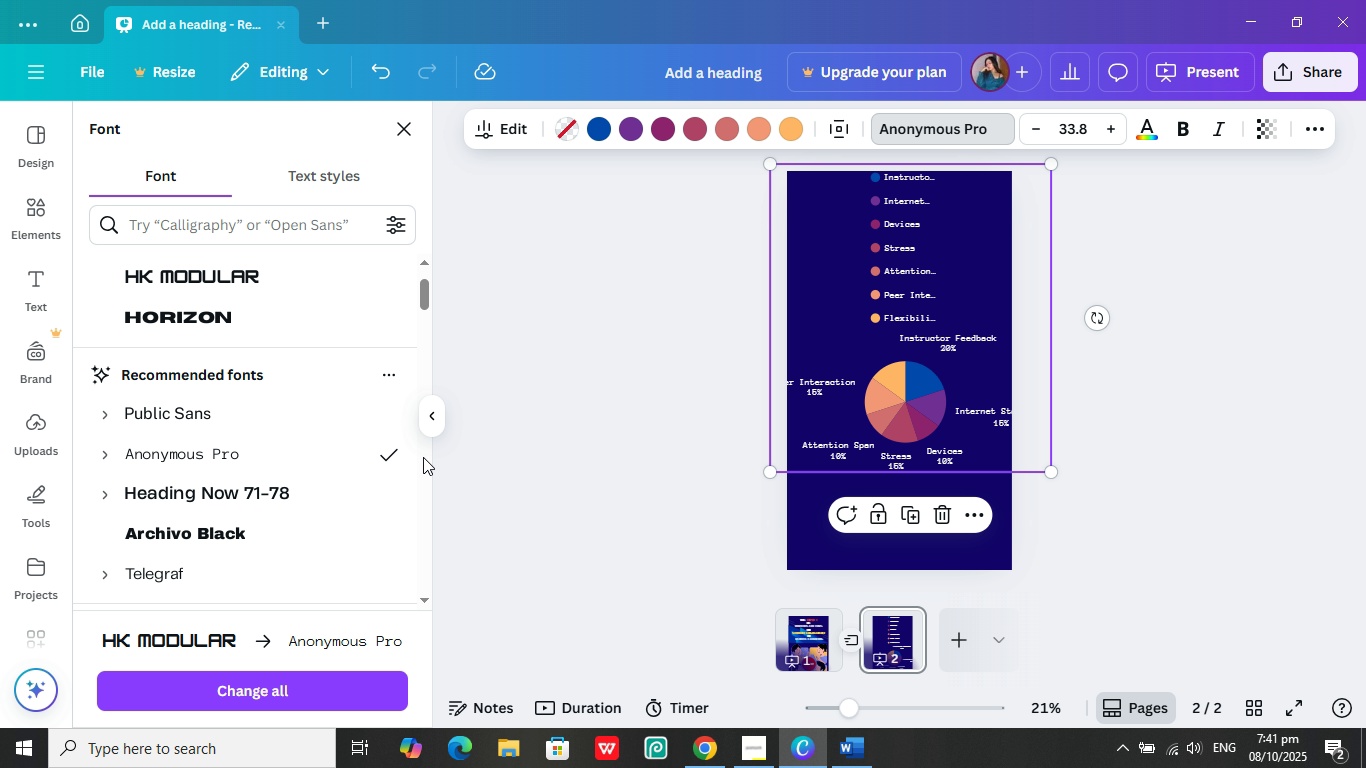 
mouse_move([219, 488])
 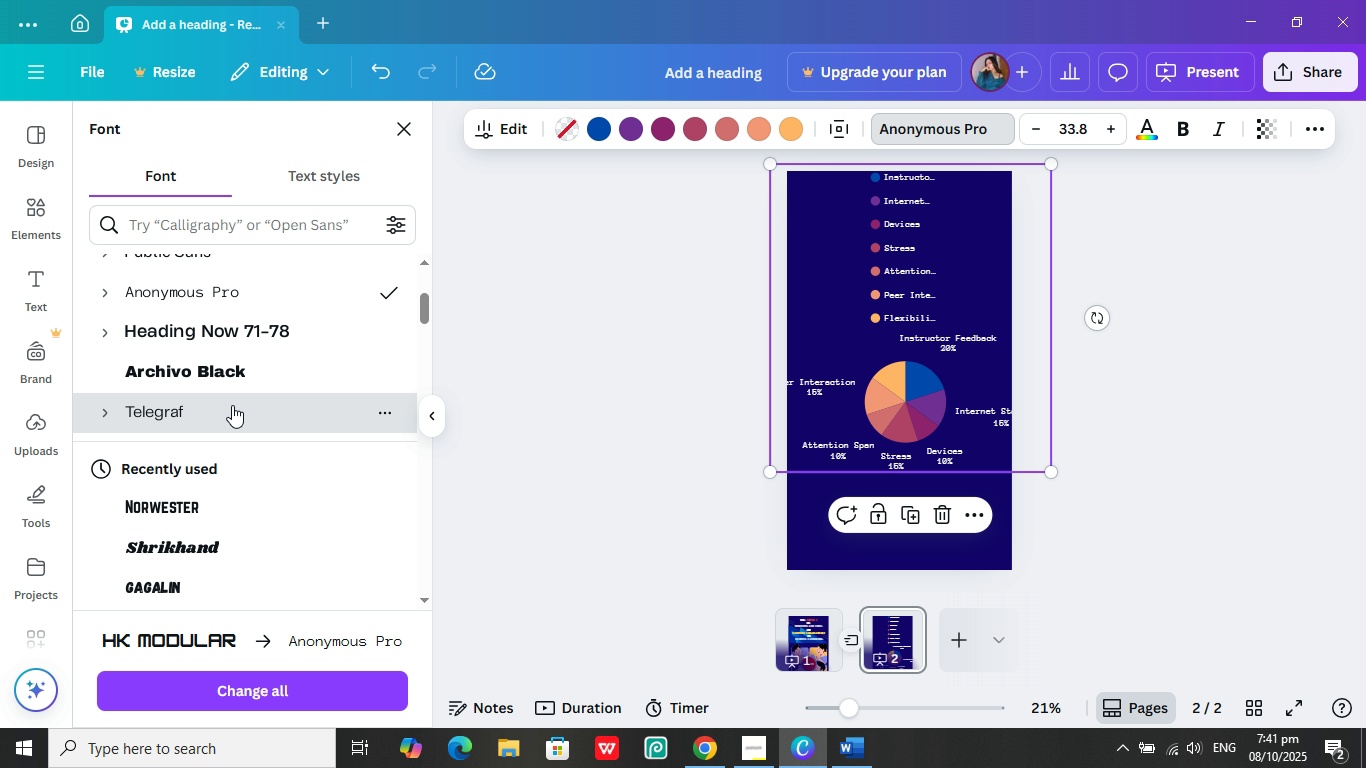 
left_click([232, 405])
 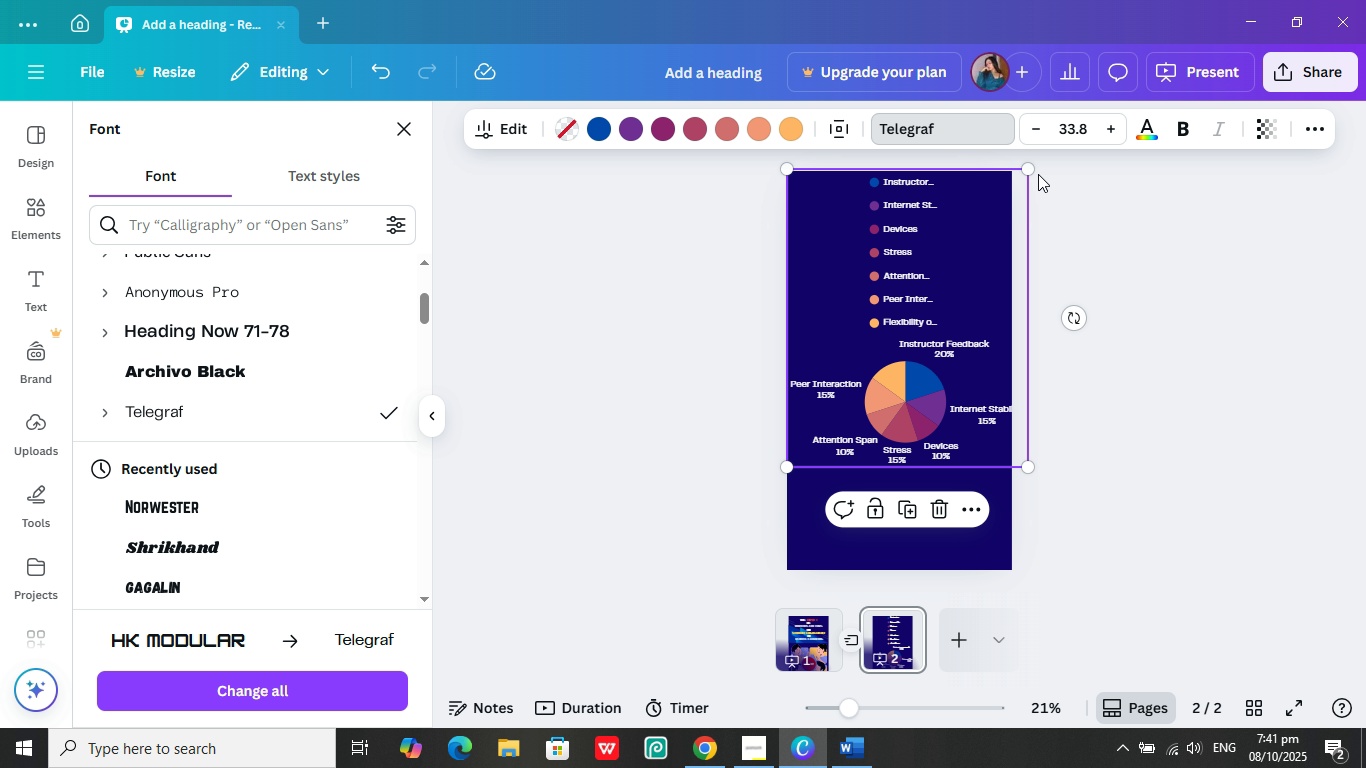 
left_click_drag(start_coordinate=[1028, 169], to_coordinate=[1014, 192])
 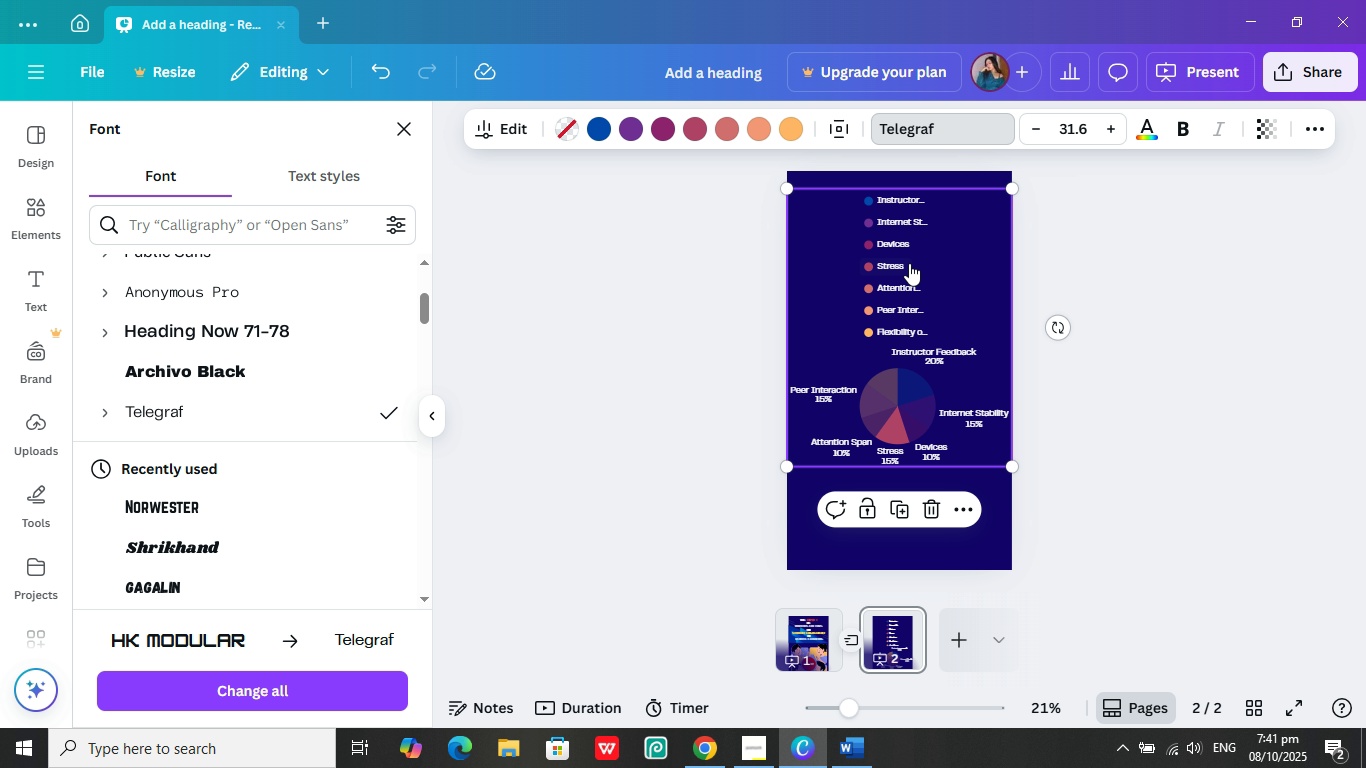 
left_click([909, 263])
 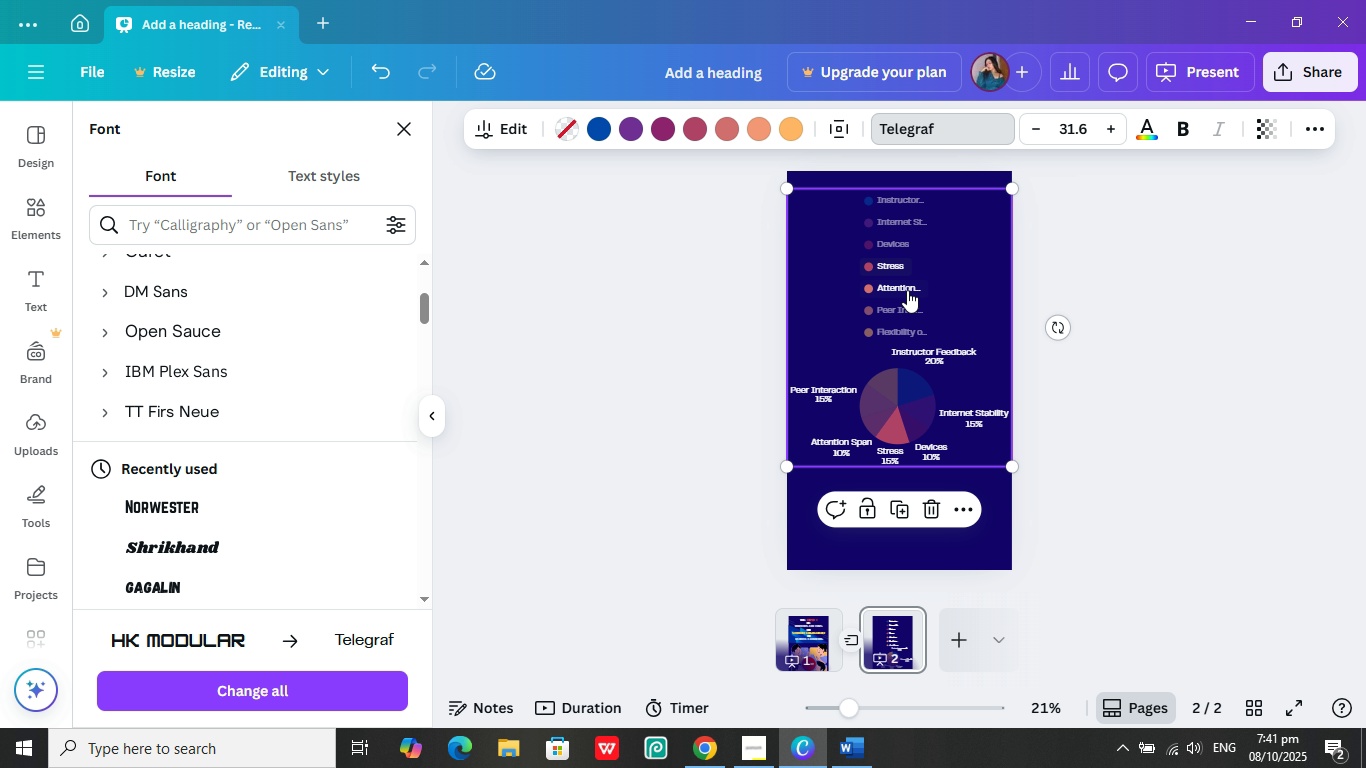 
left_click([907, 292])
 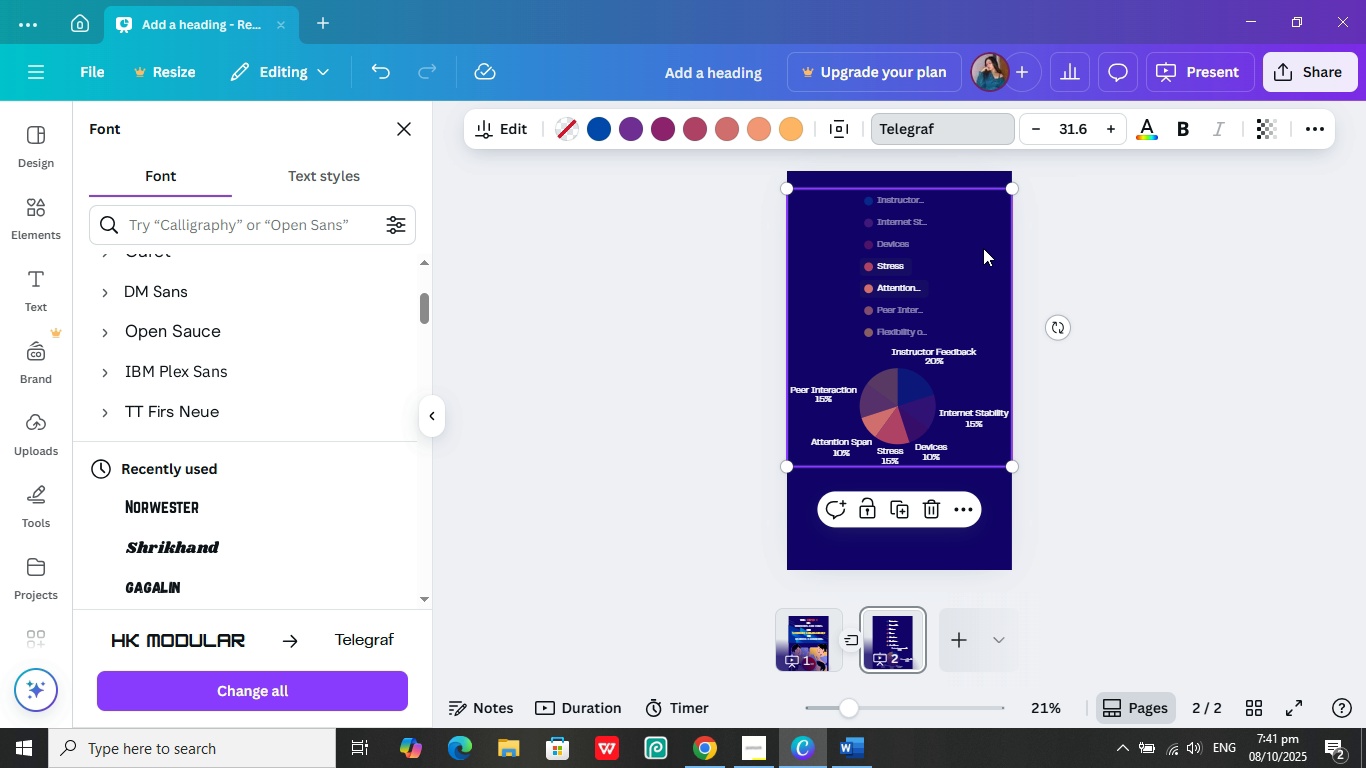 
wait(5.3)
 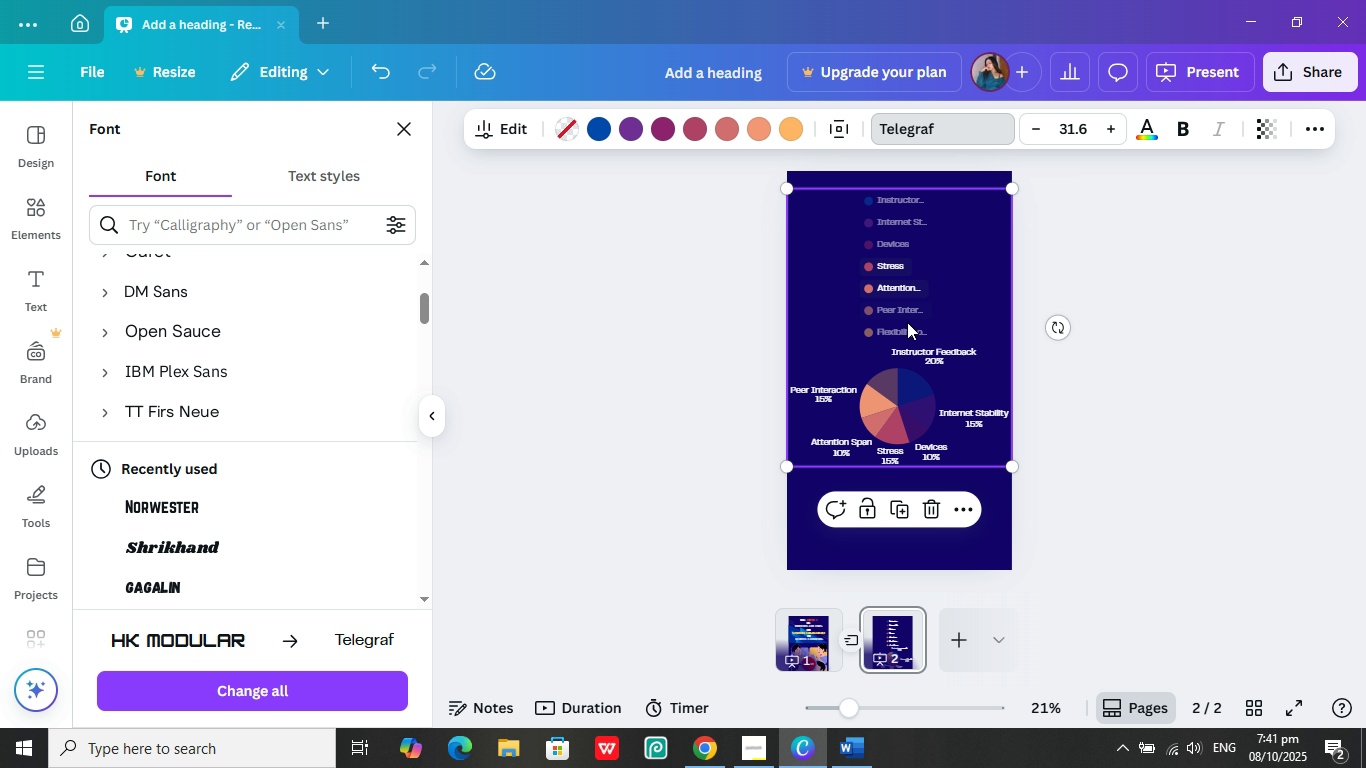 
left_click([891, 262])
 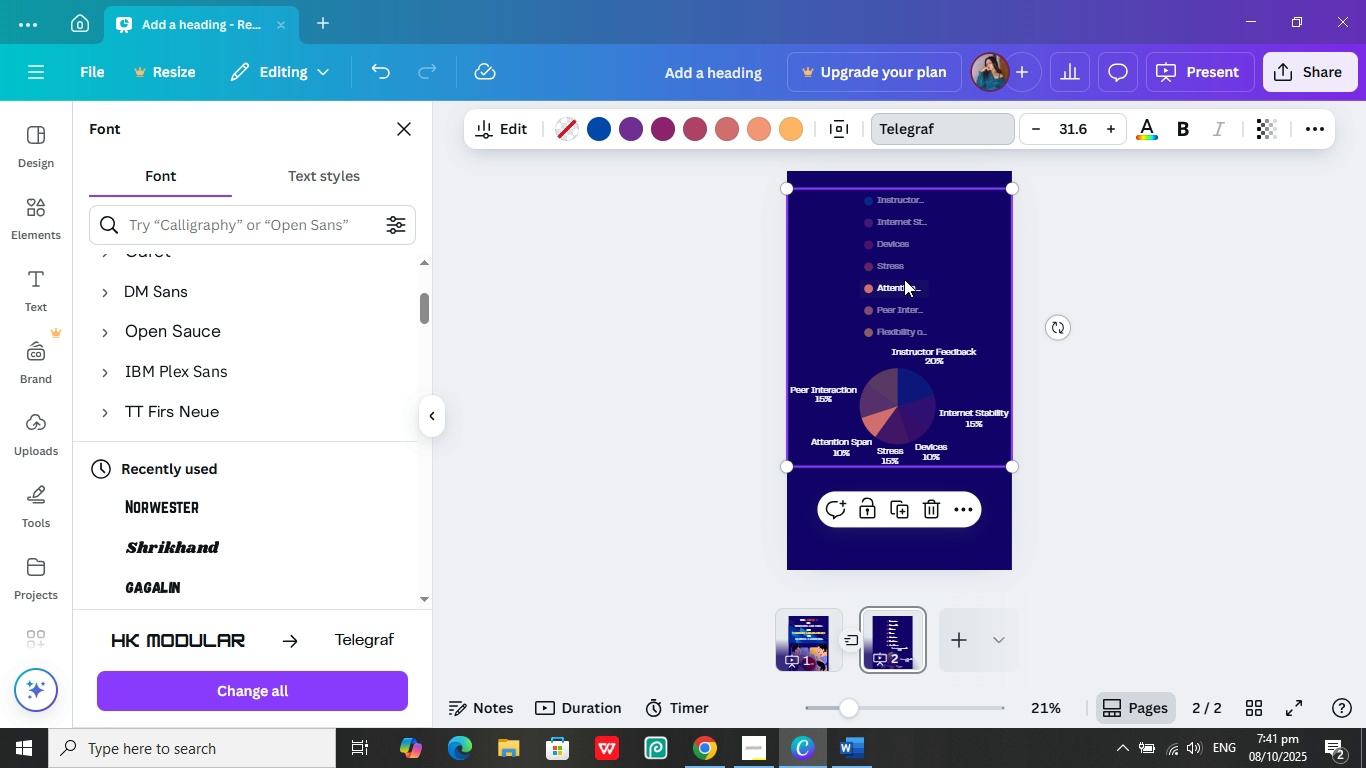 
left_click([903, 283])
 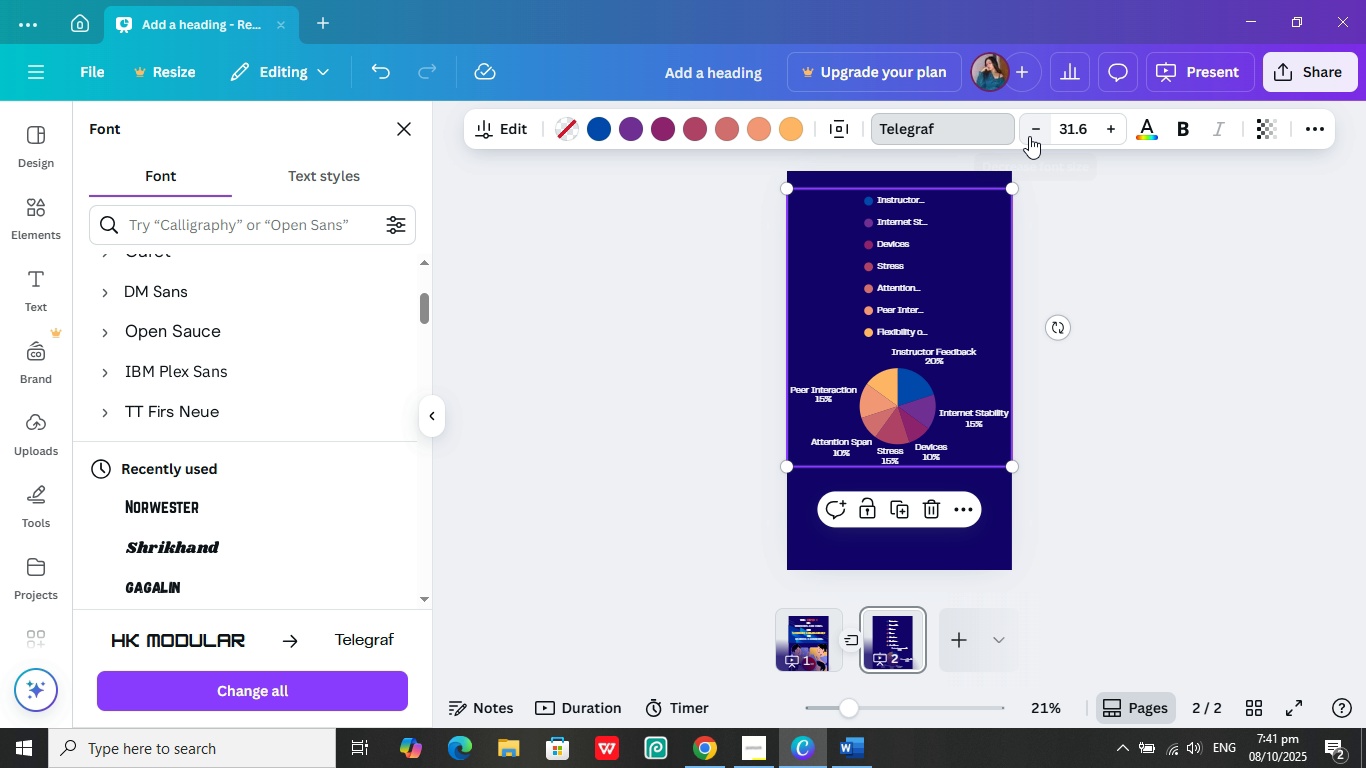 
left_click([1029, 136])
 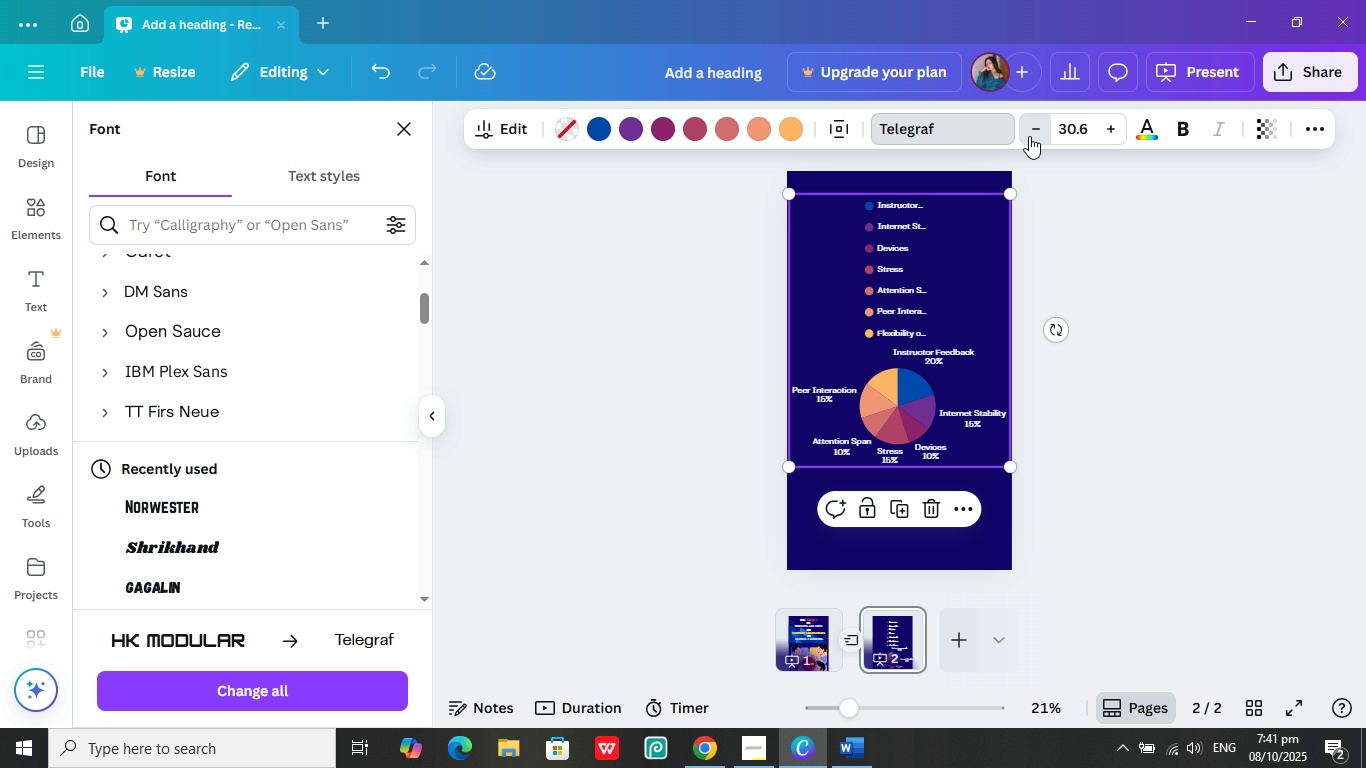 
left_click([1029, 136])
 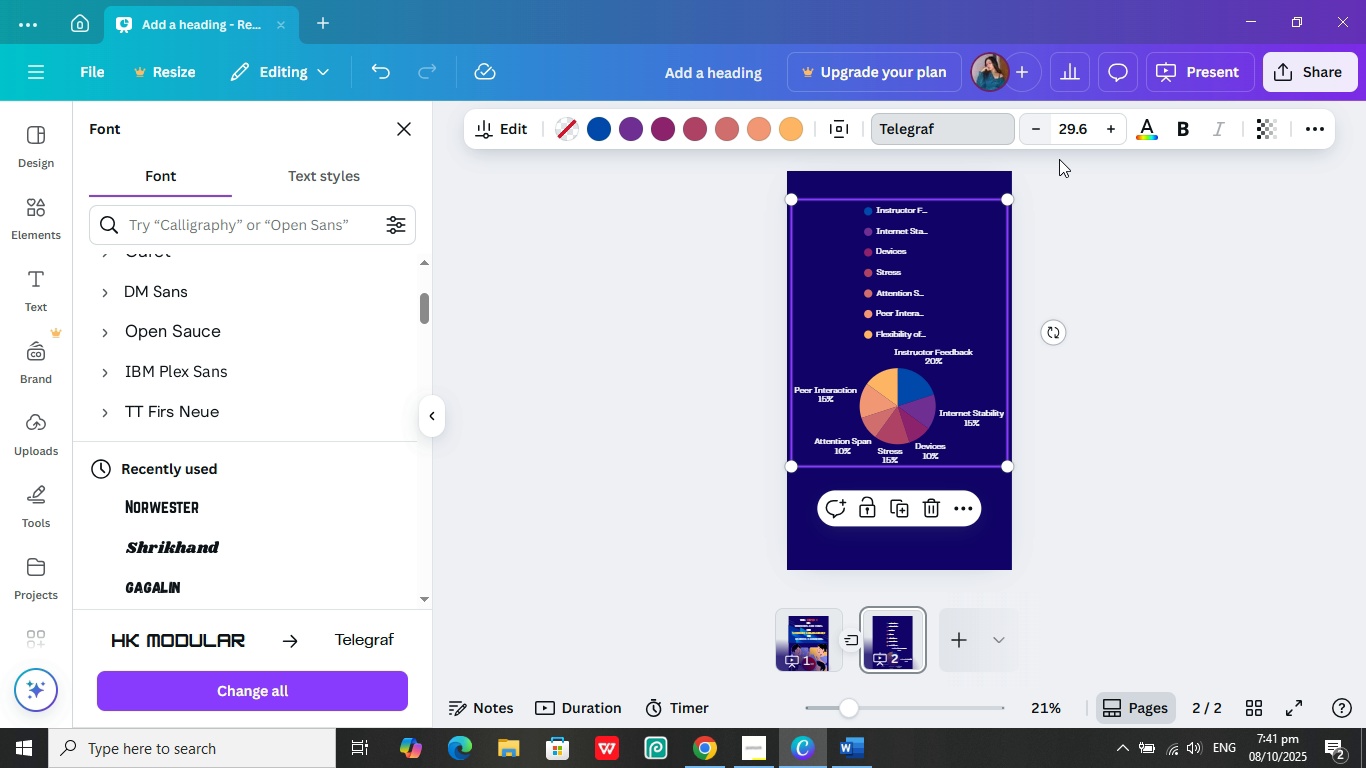 
left_click([1168, 262])
 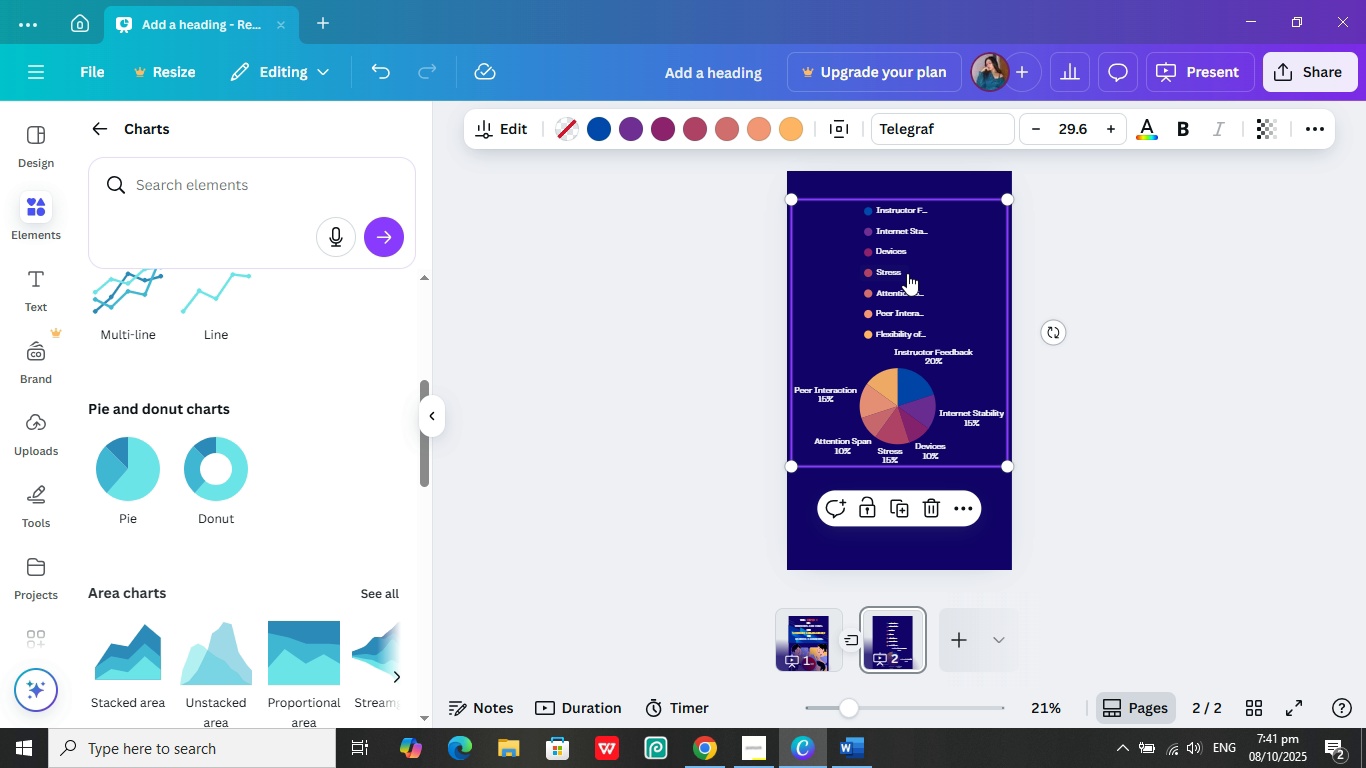 
left_click([907, 273])
 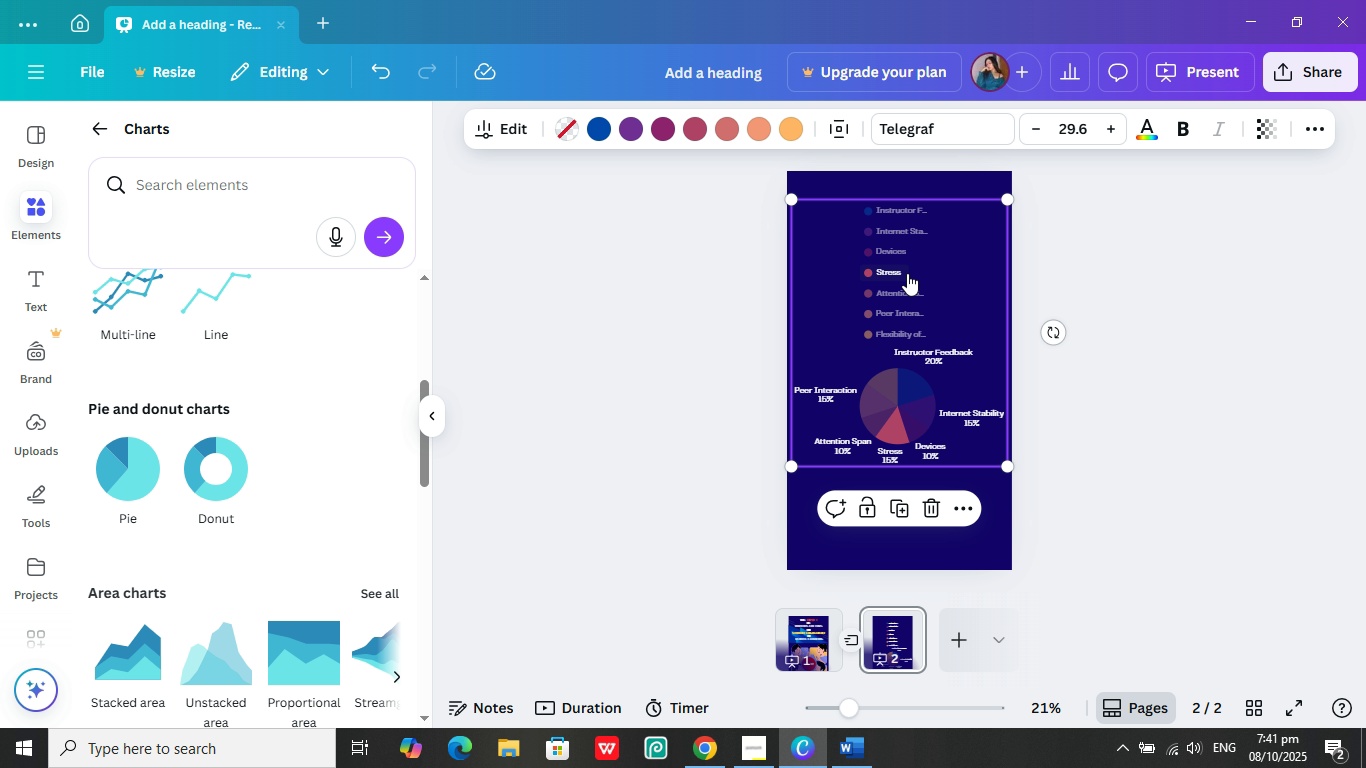 
left_click([907, 273])
 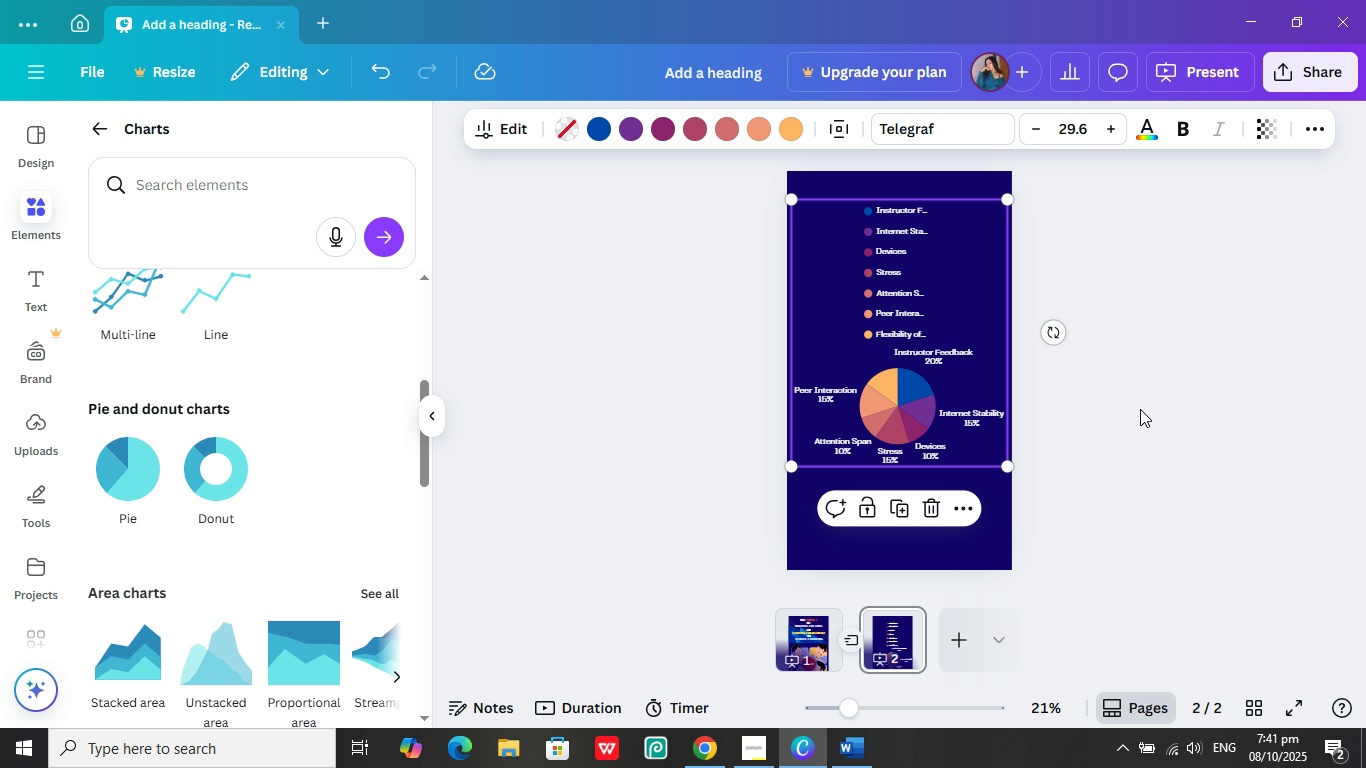 
left_click([1140, 409])
 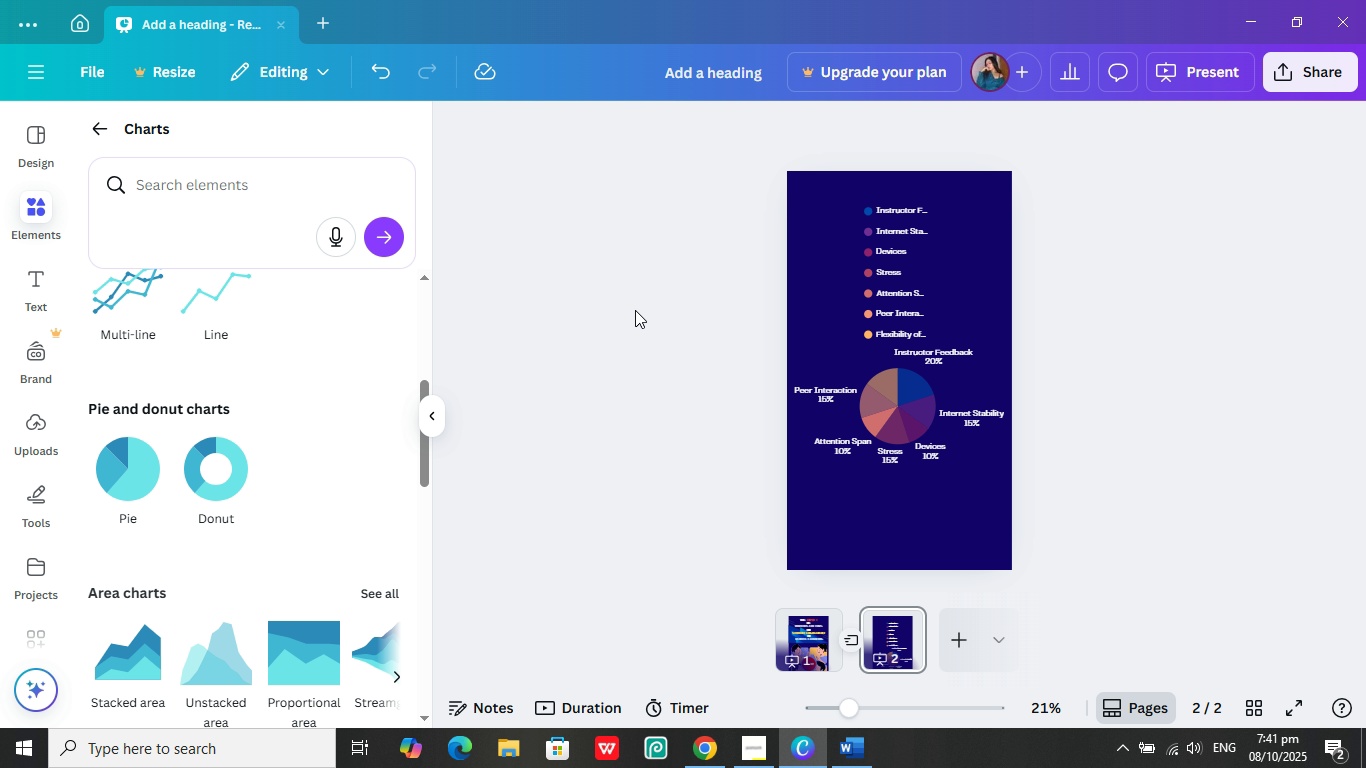 
left_click([911, 271])
 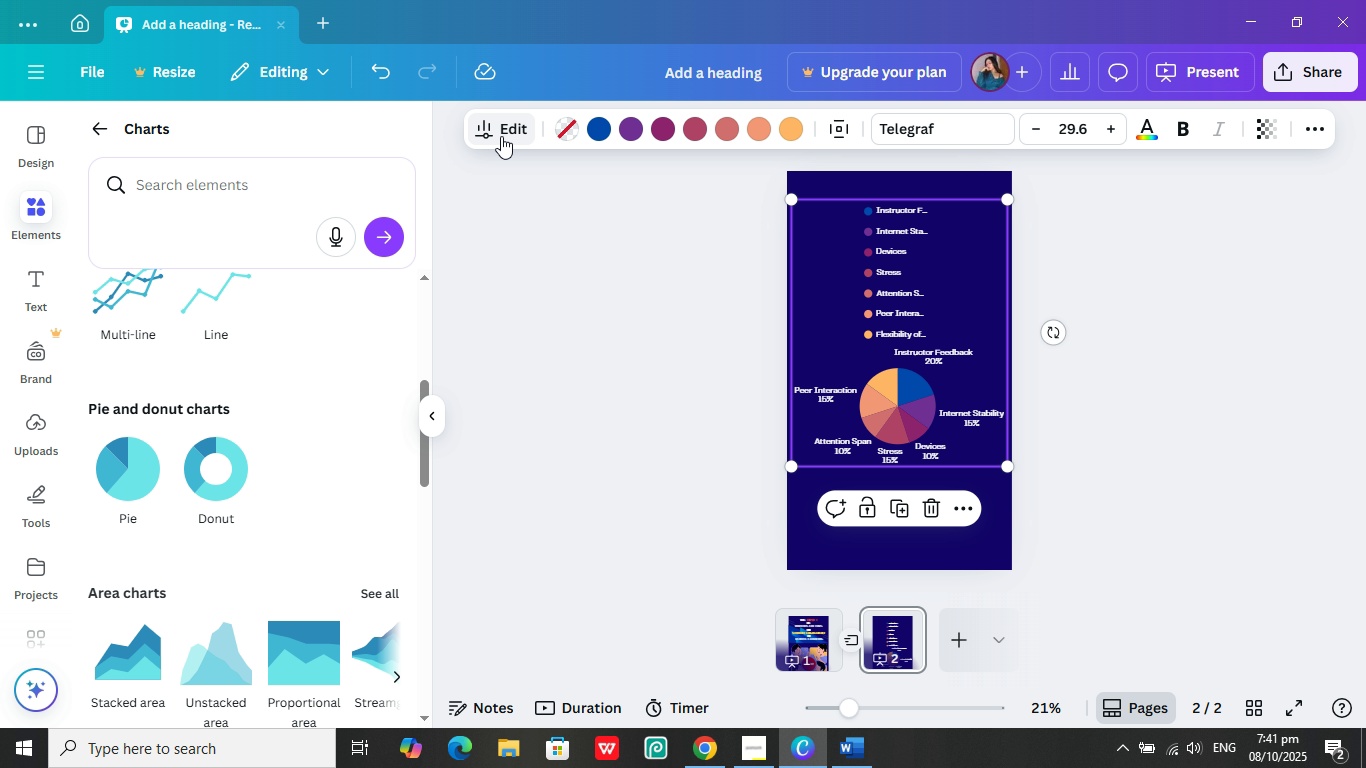 
left_click([501, 136])
 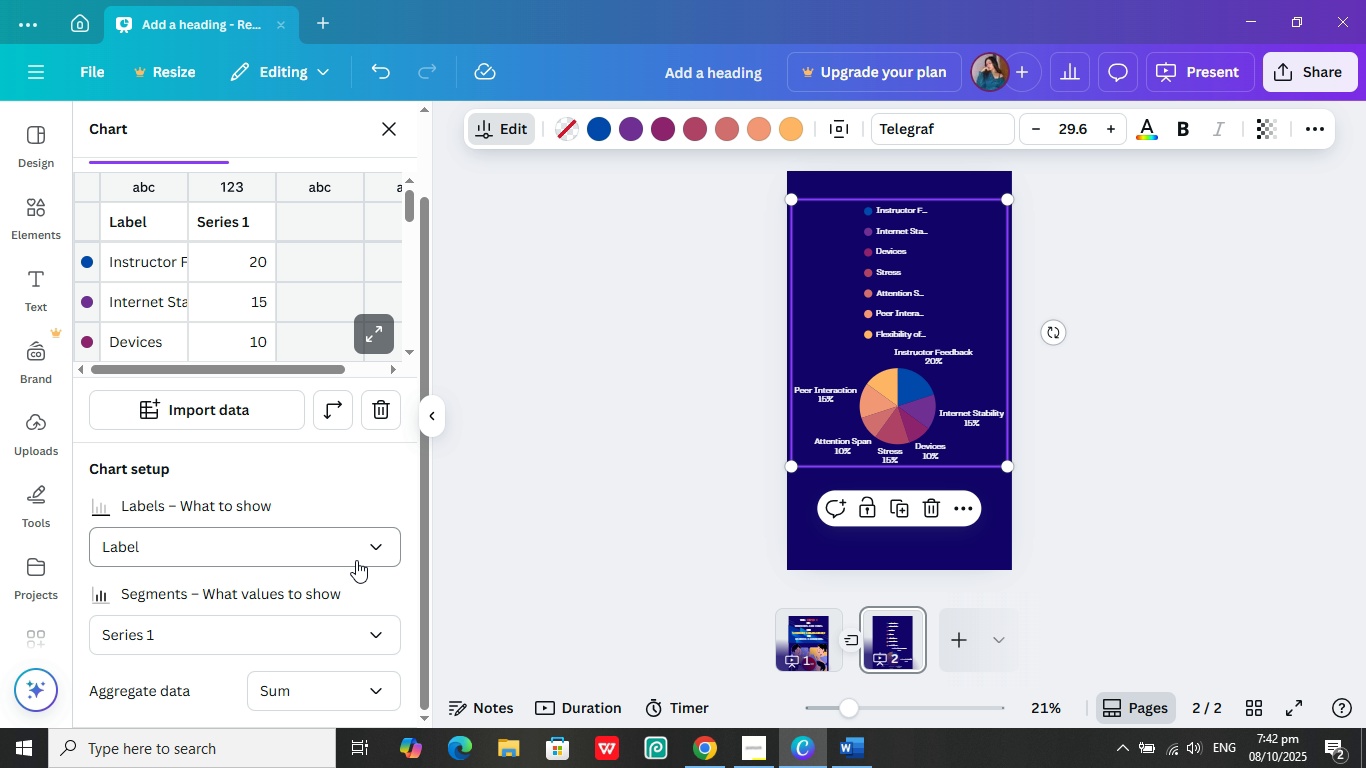 
wait(6.6)
 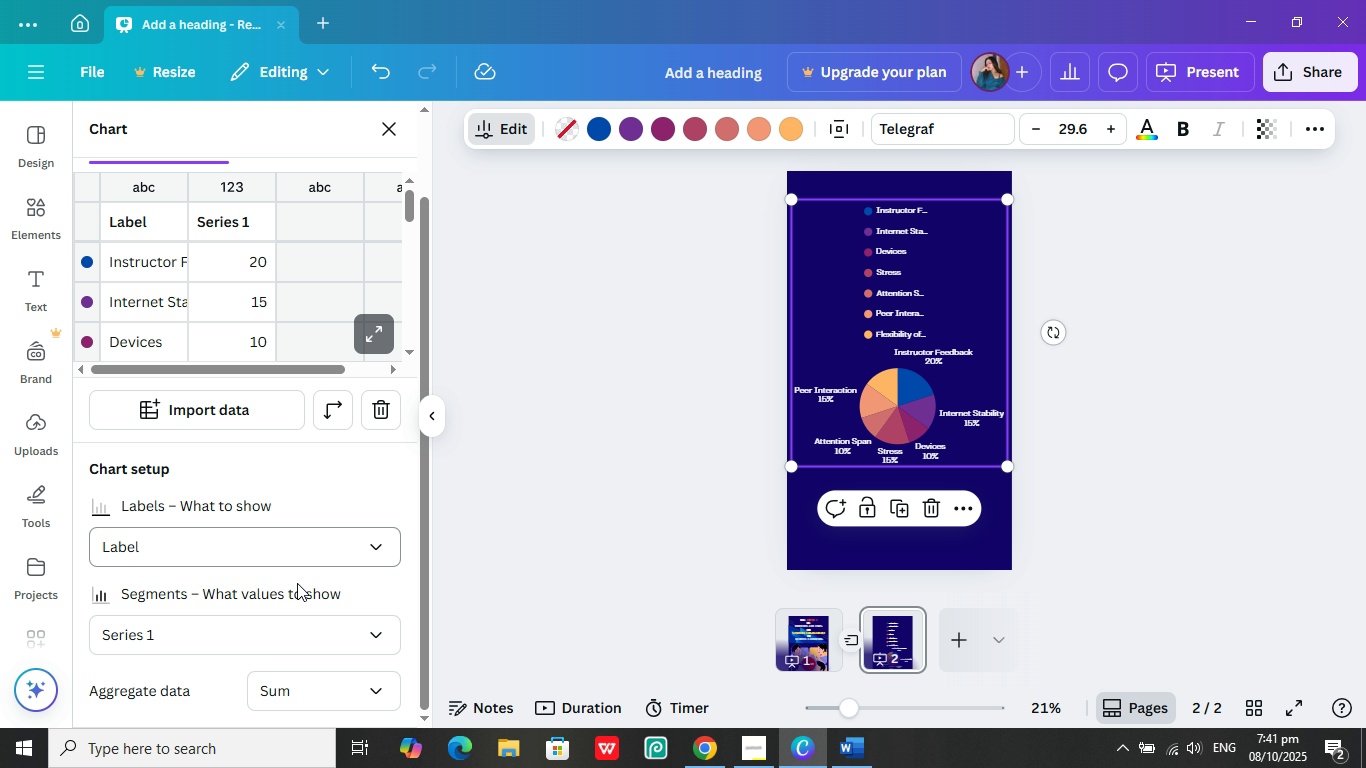 
mouse_move([379, 557])
 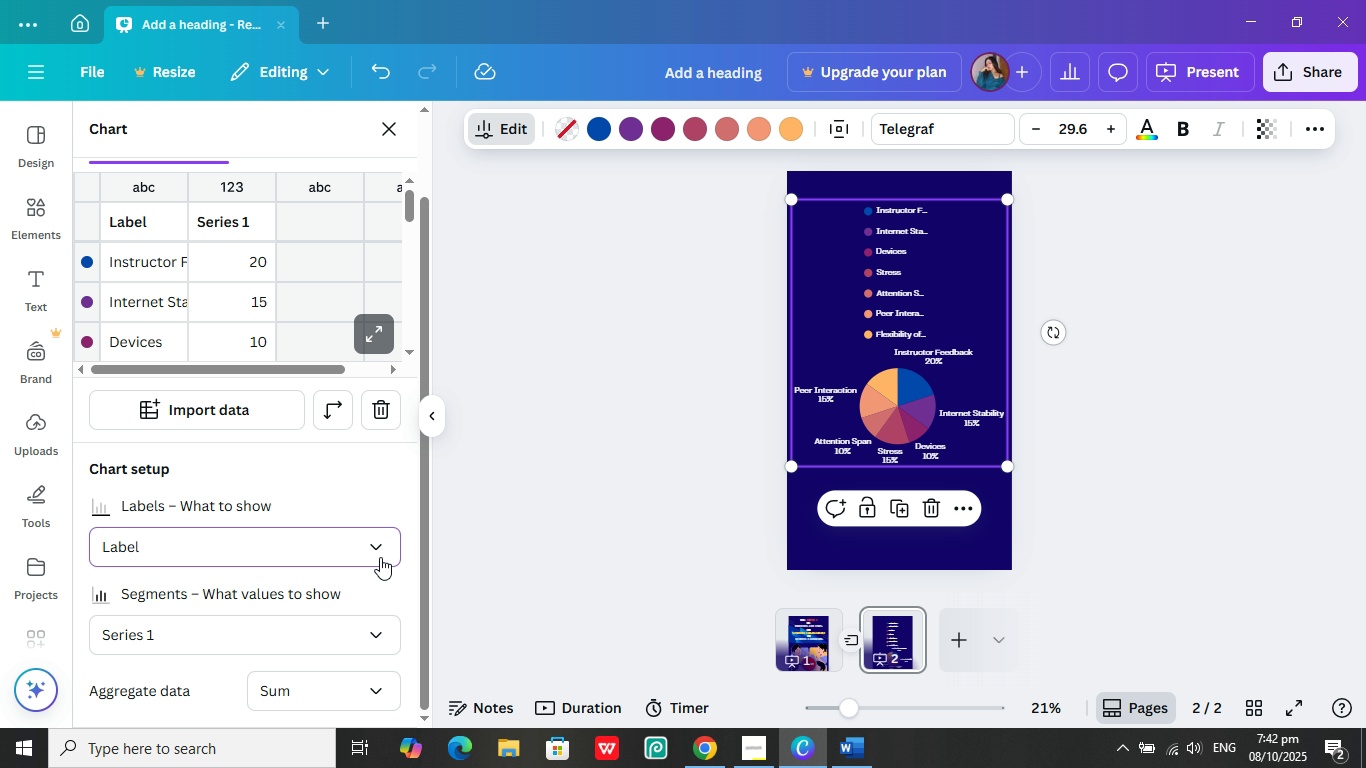 
left_click([380, 557])
 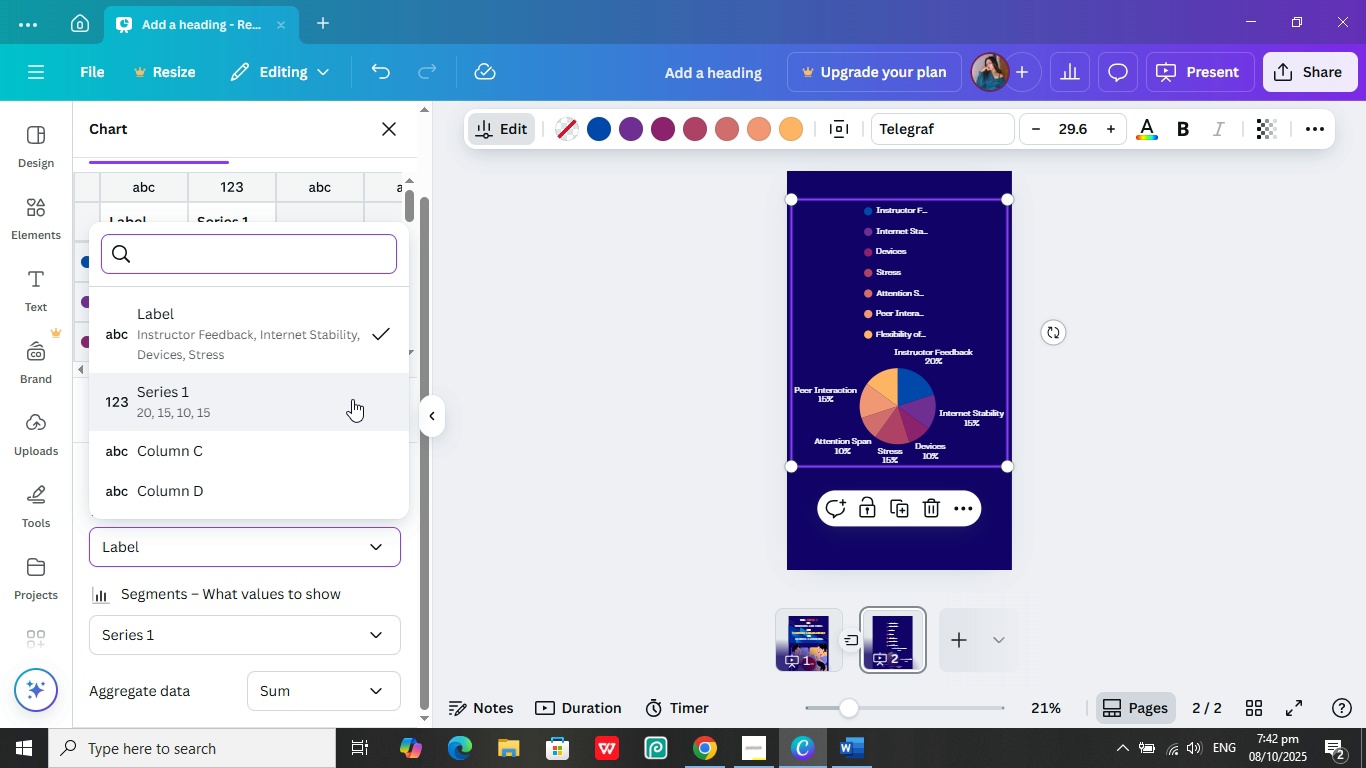 
left_click([352, 399])
 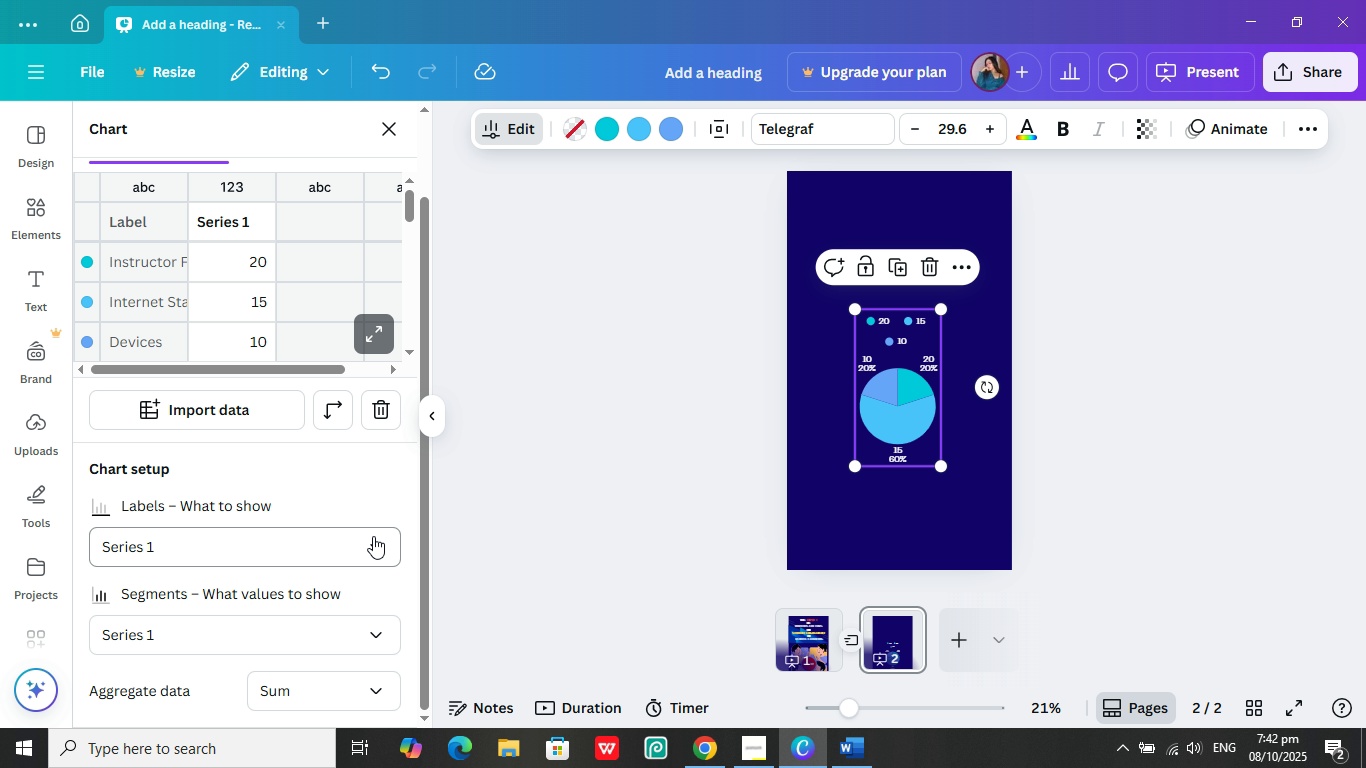 
left_click([373, 536])
 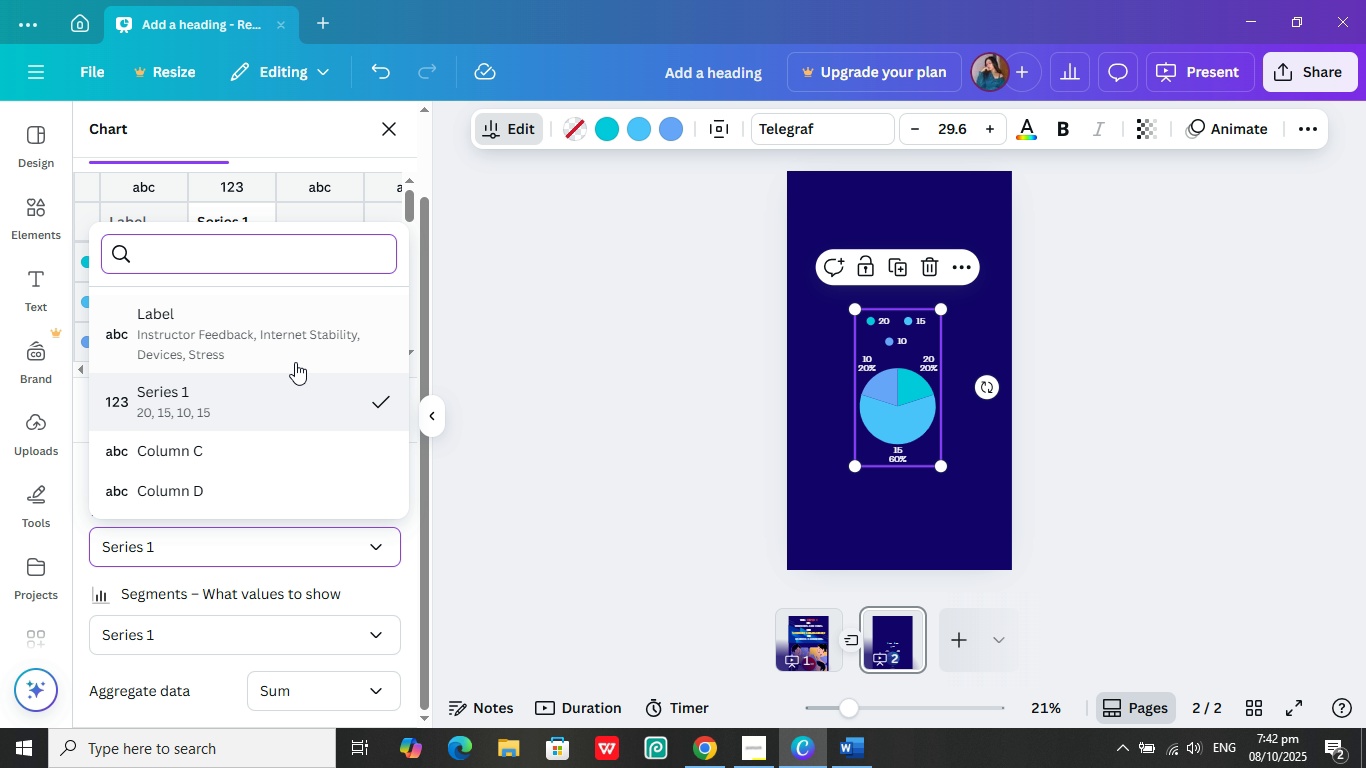 
left_click([294, 358])
 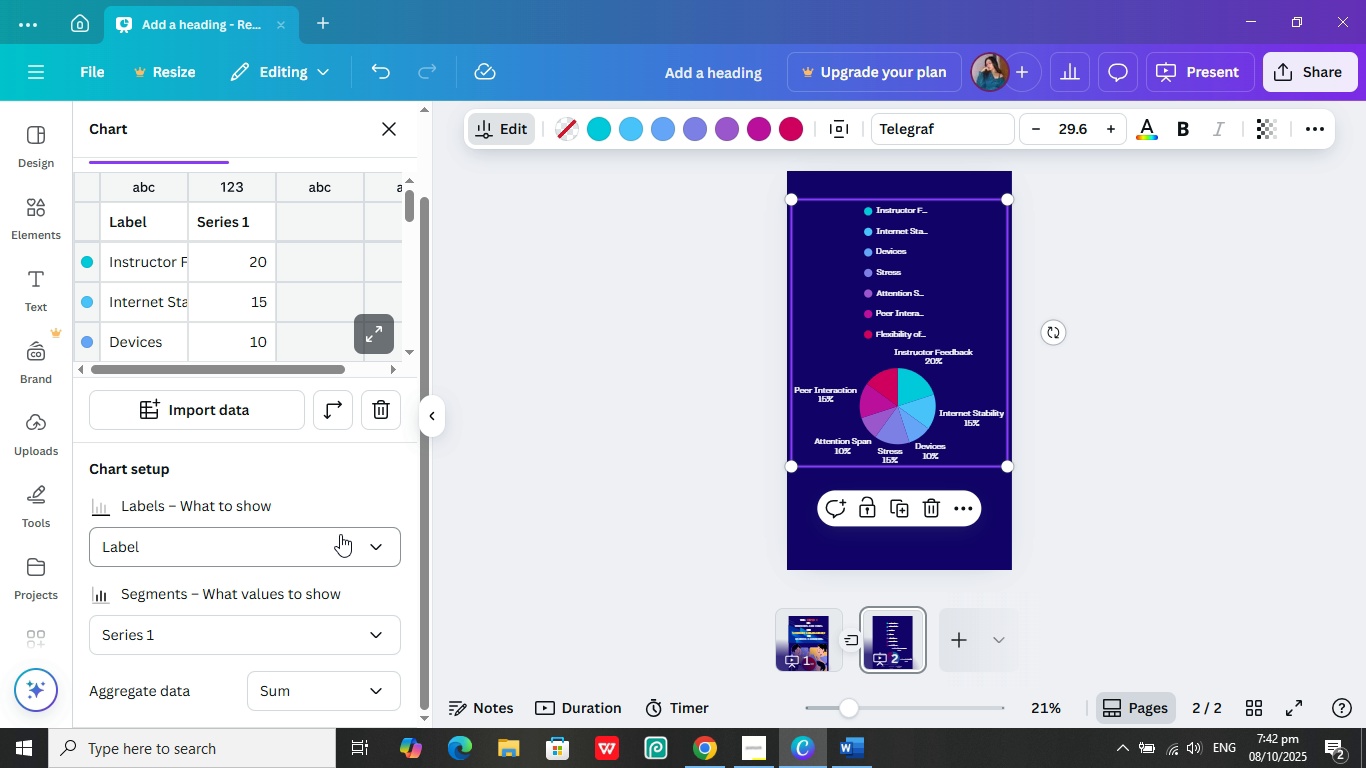 
mouse_move([355, 243])
 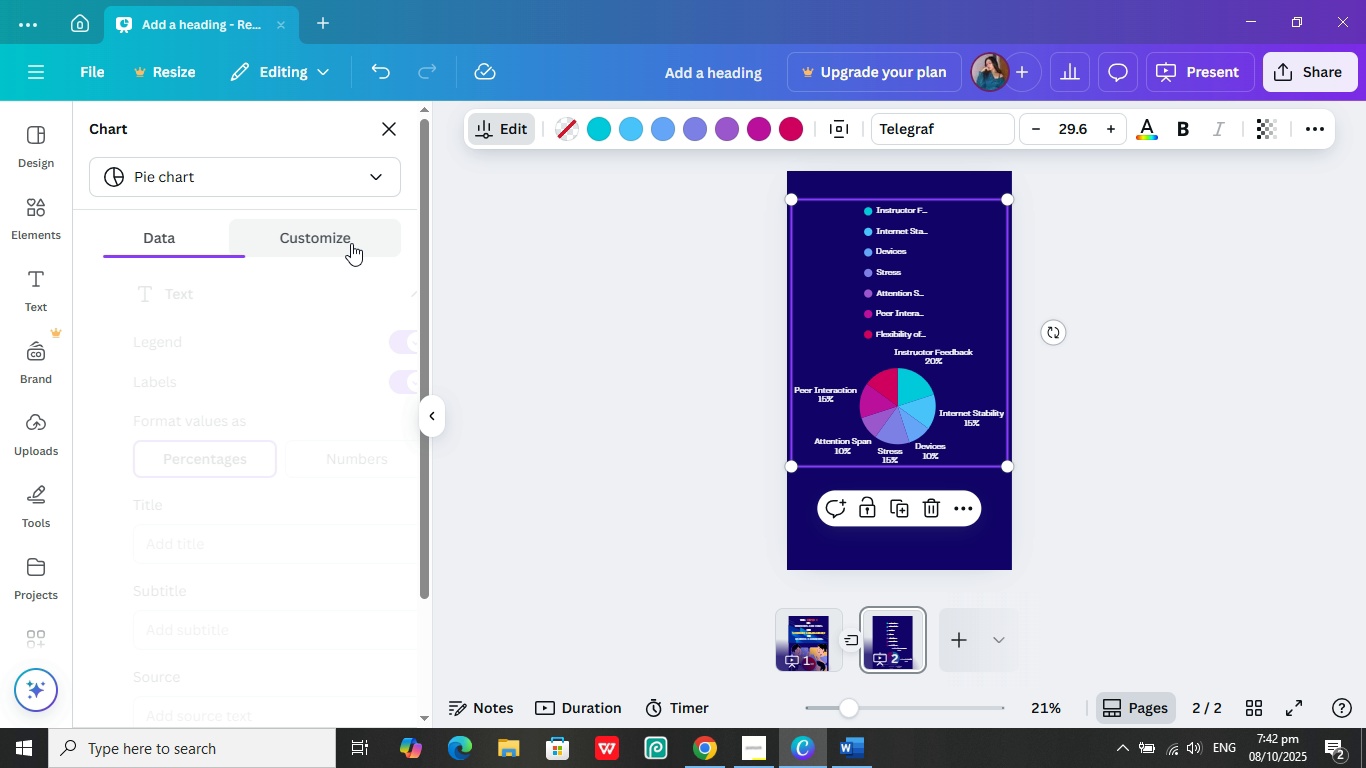 
left_click([351, 243])
 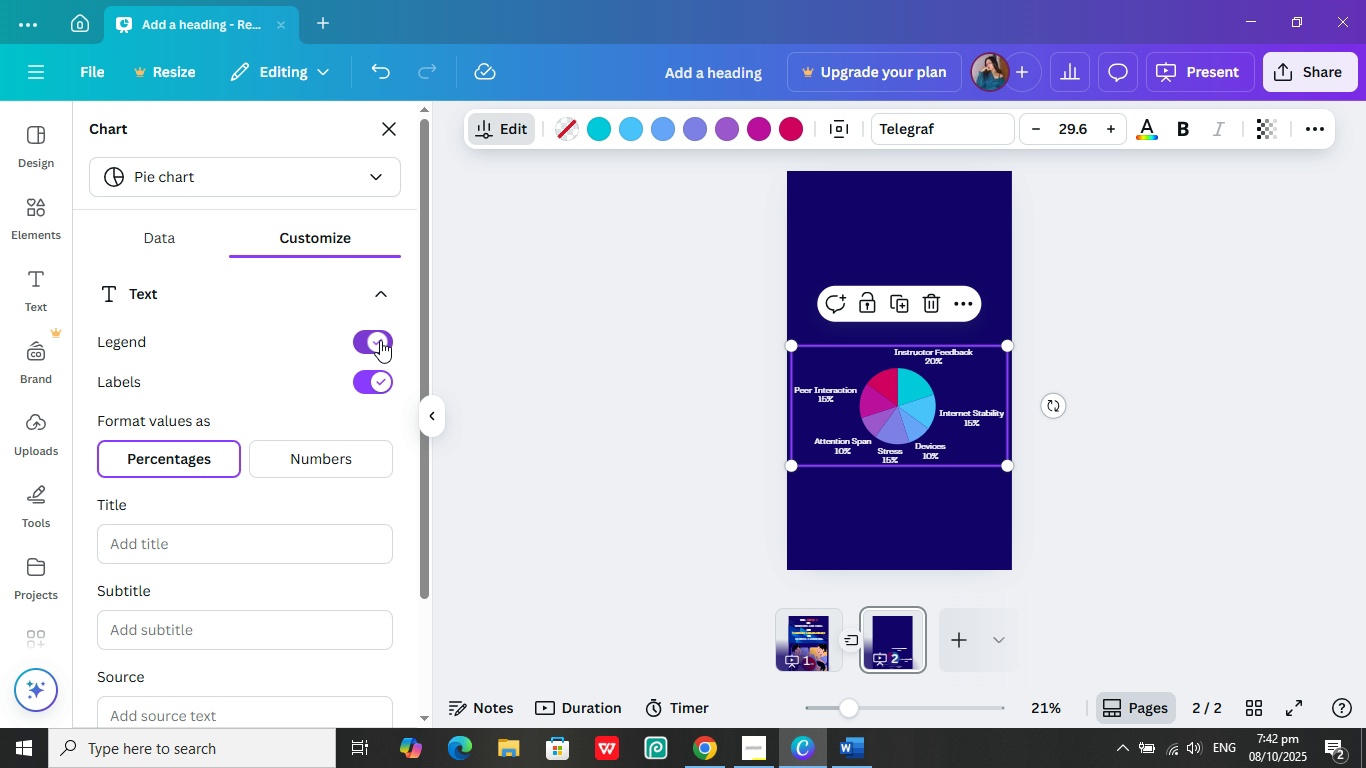 
left_click([380, 340])
 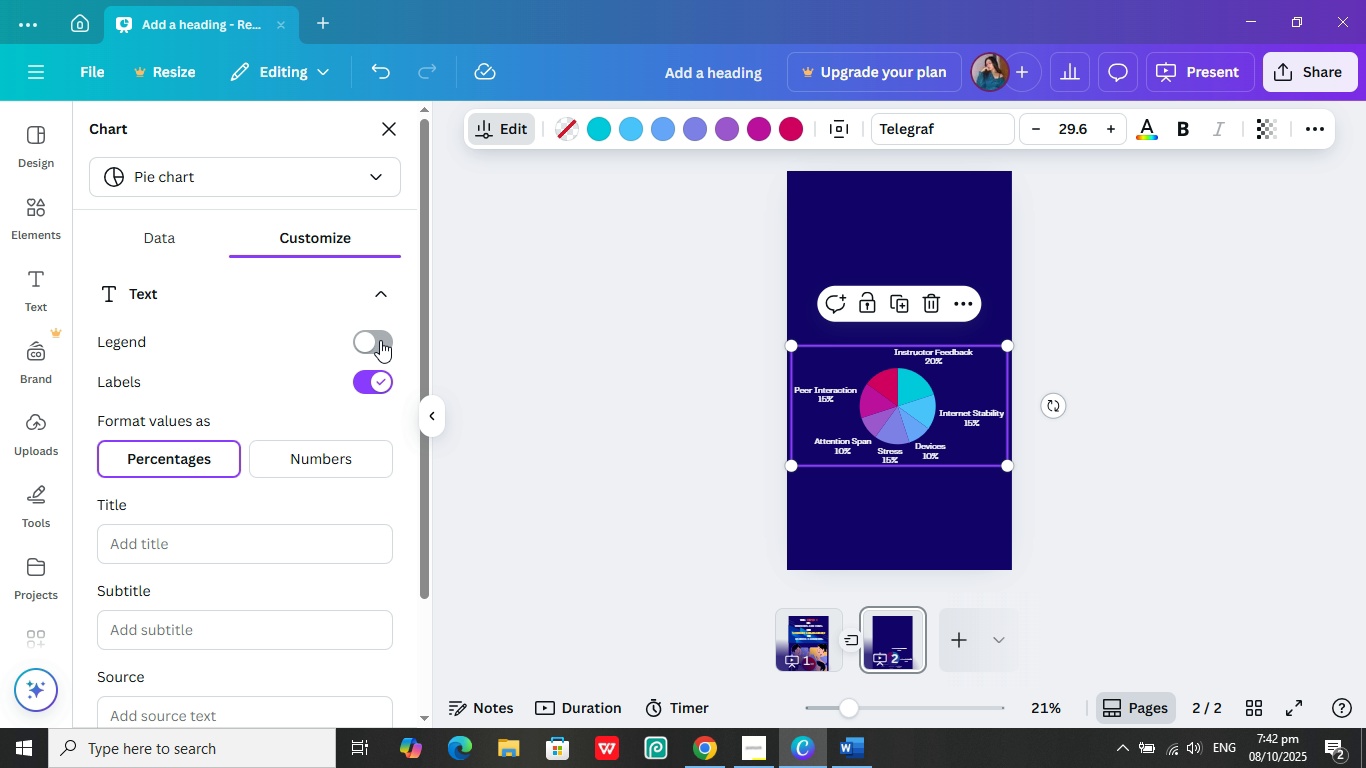 
wait(5.16)
 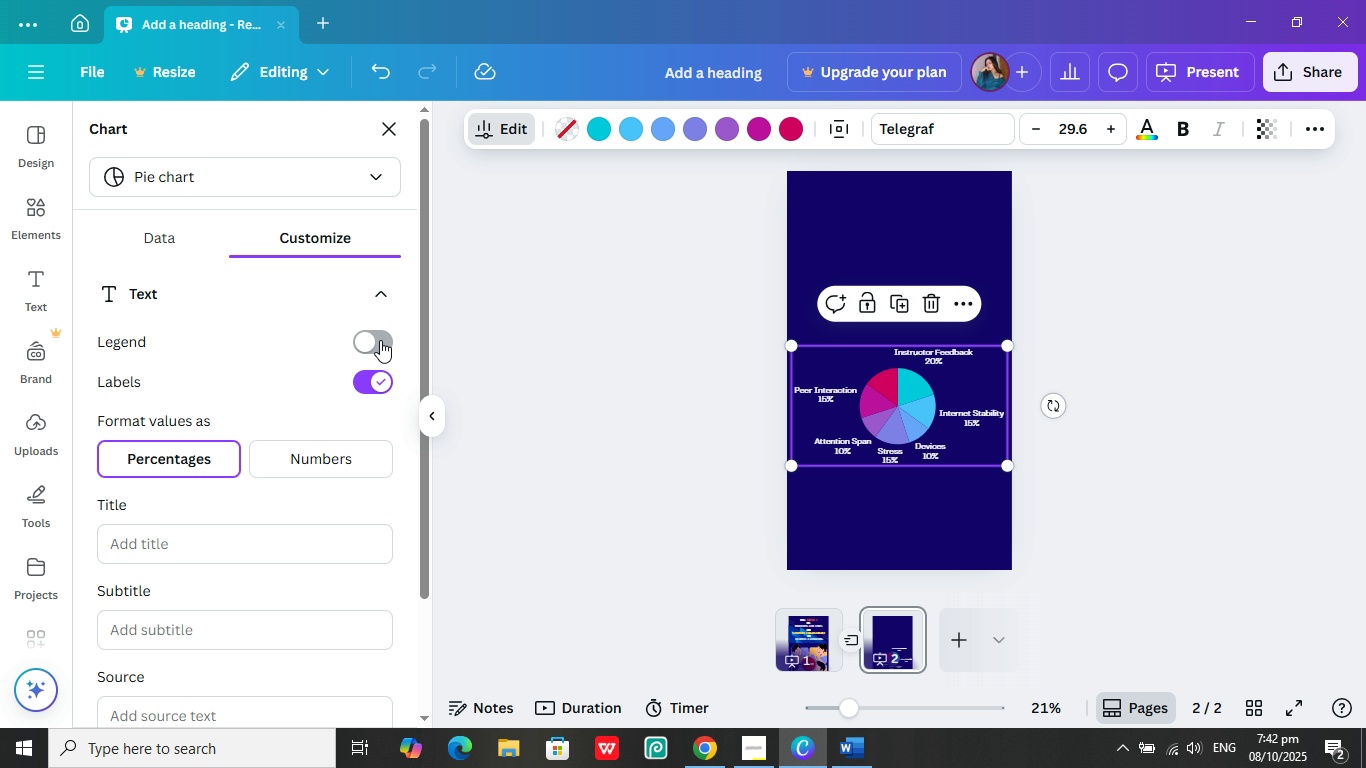 
left_click([380, 340])
 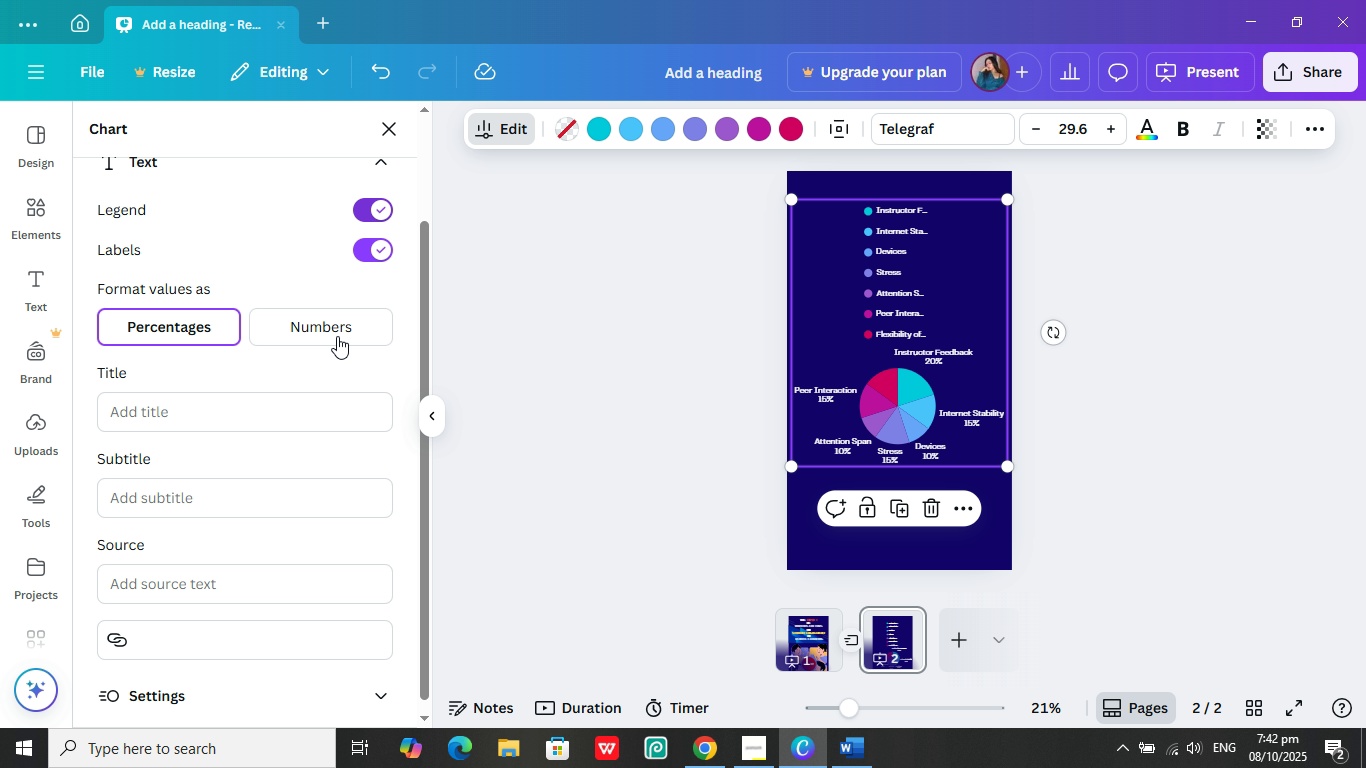 
wait(7.92)
 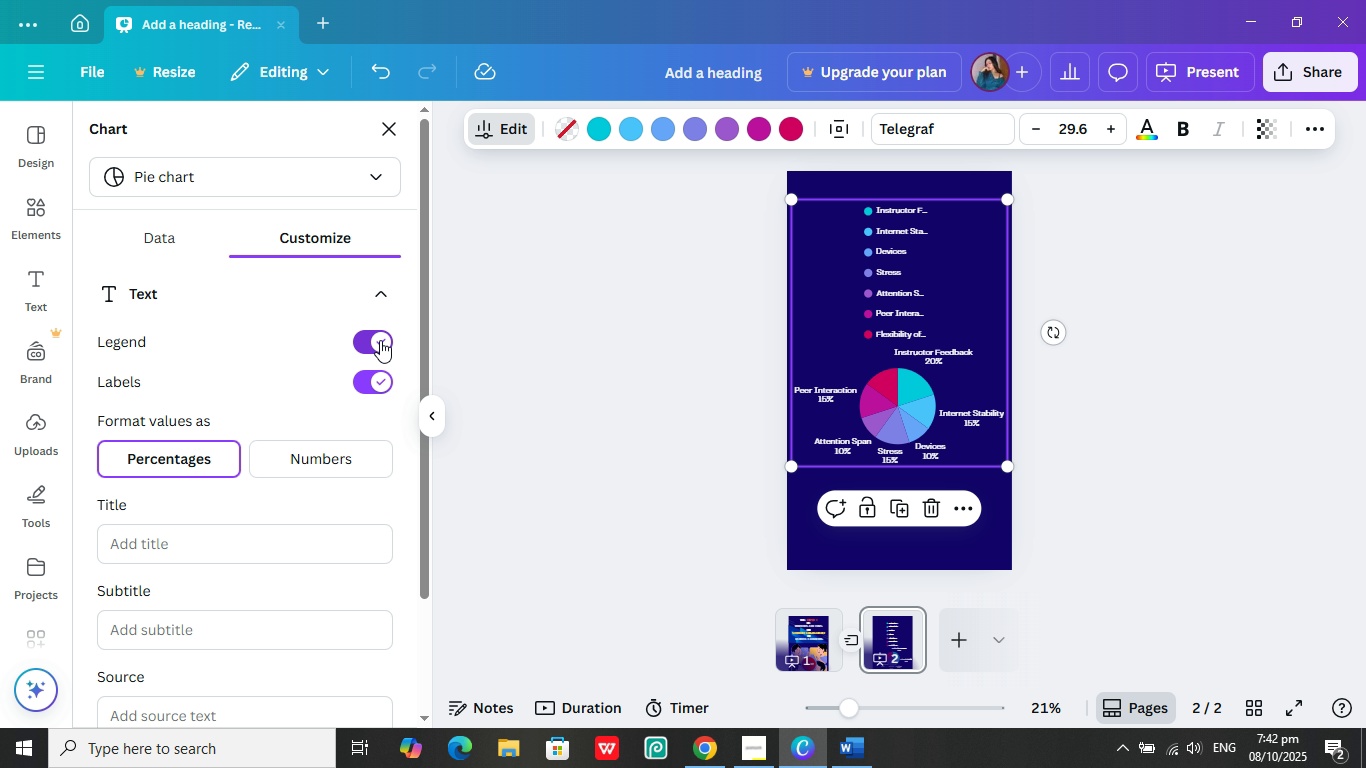 
left_click([265, 688])
 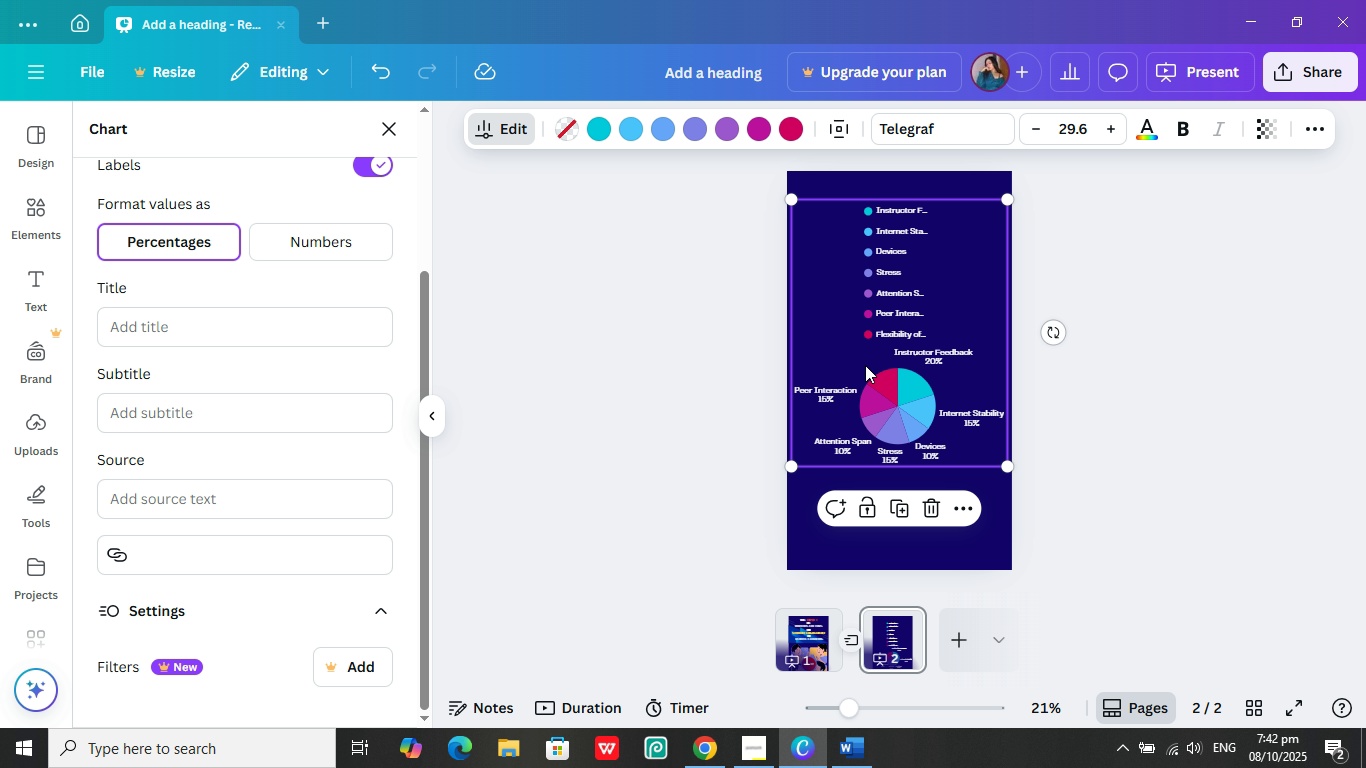 
wait(18.89)
 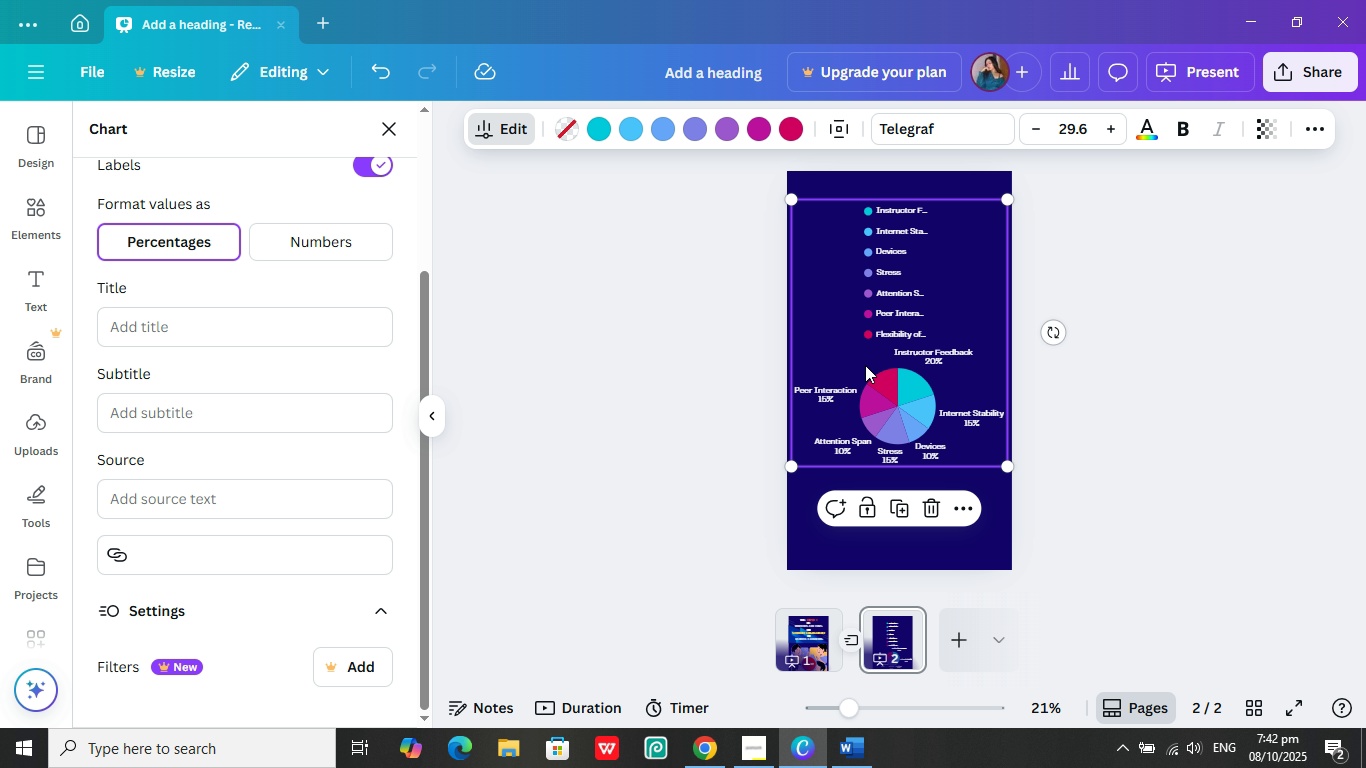 
mouse_move([269, 445])
 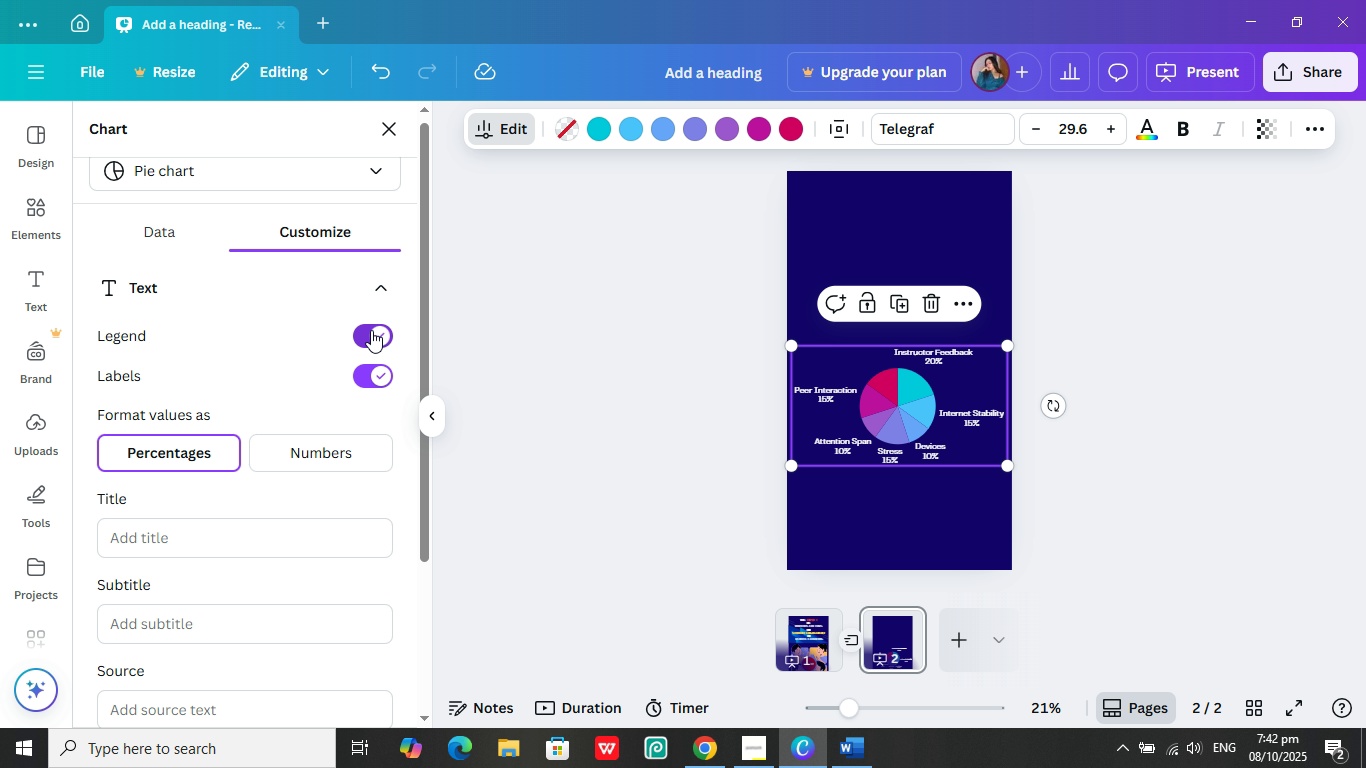 
left_click([371, 330])
 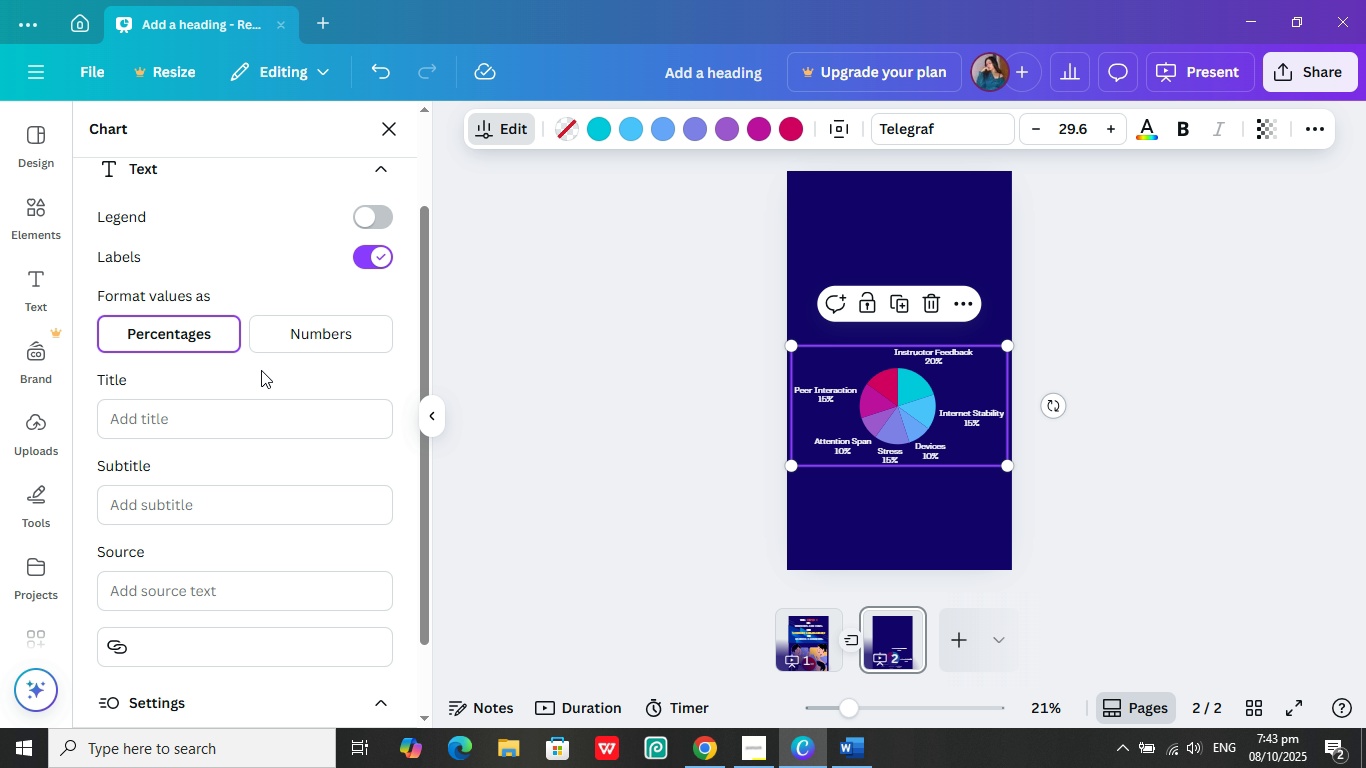 
wait(8.02)
 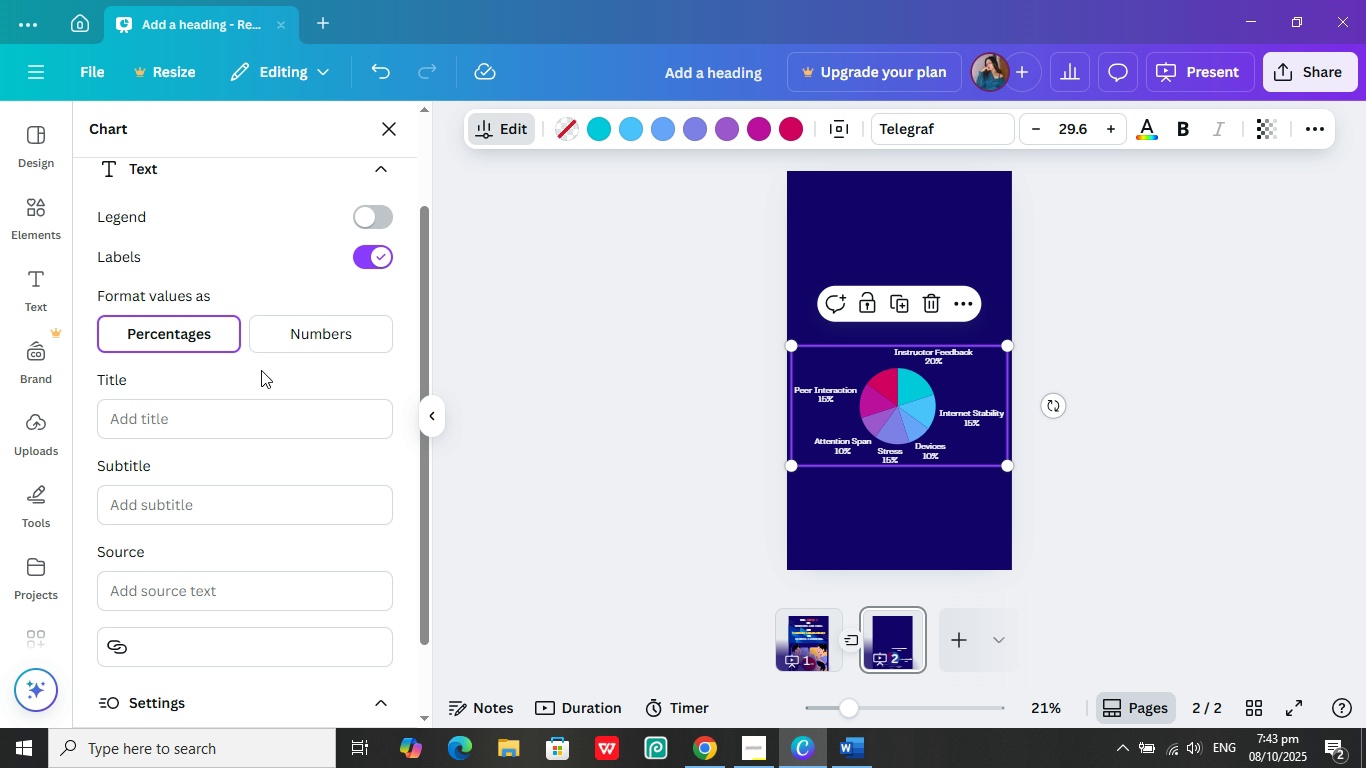 
left_click([175, 250])
 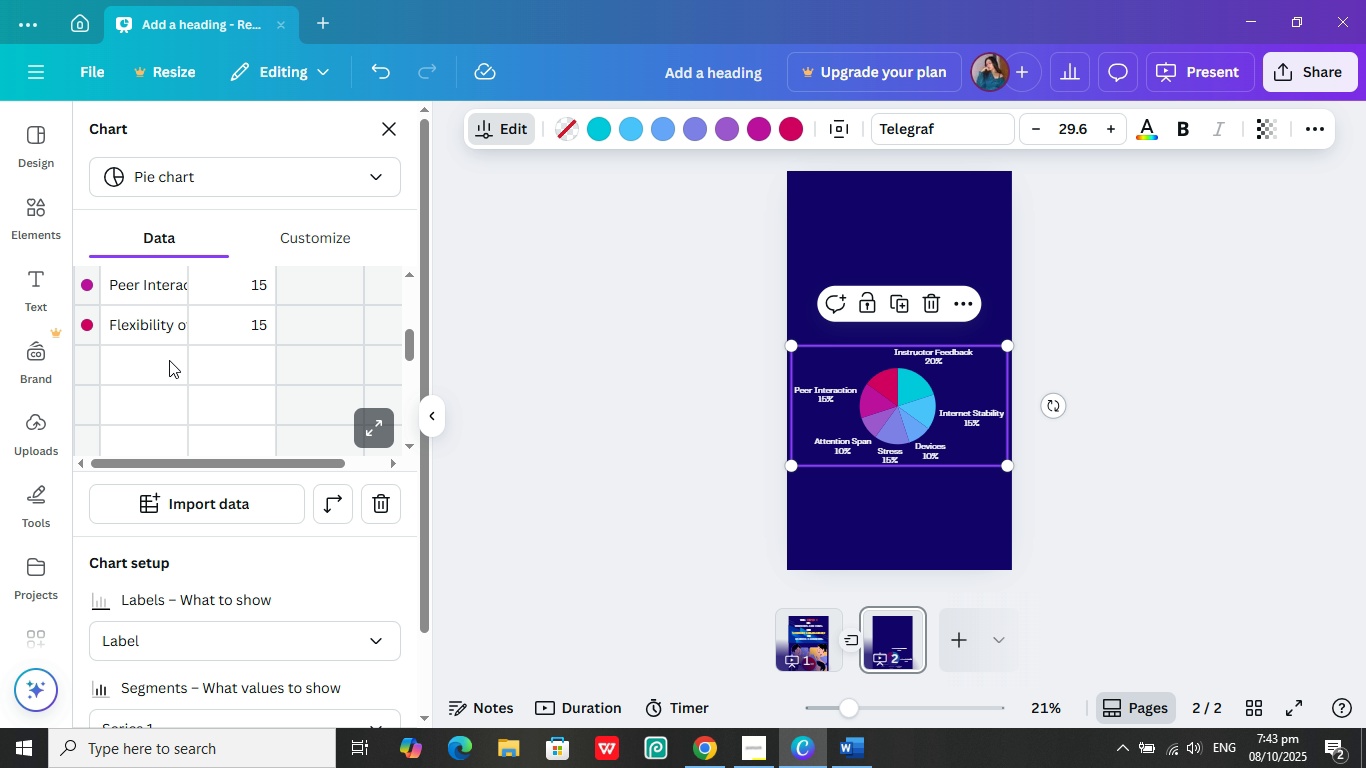 
wait(6.26)
 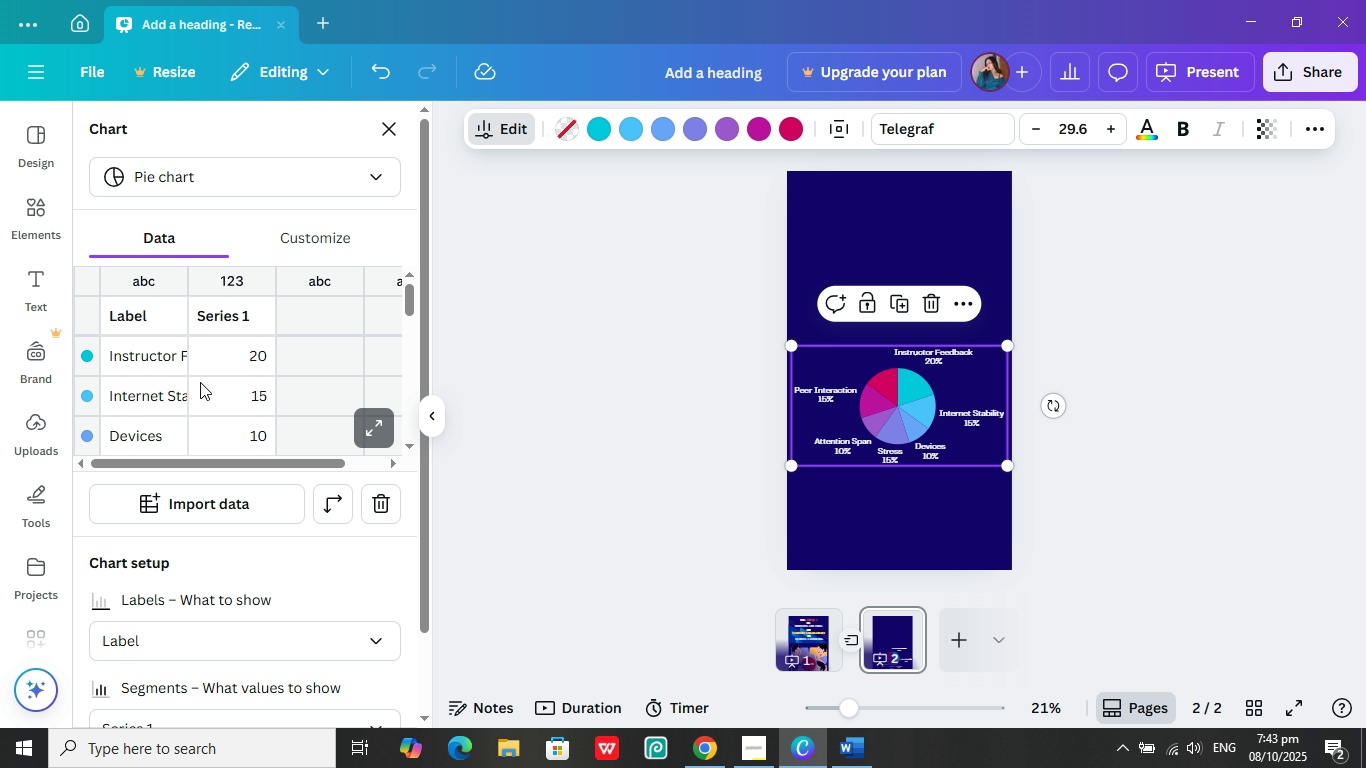 
left_click([162, 323])
 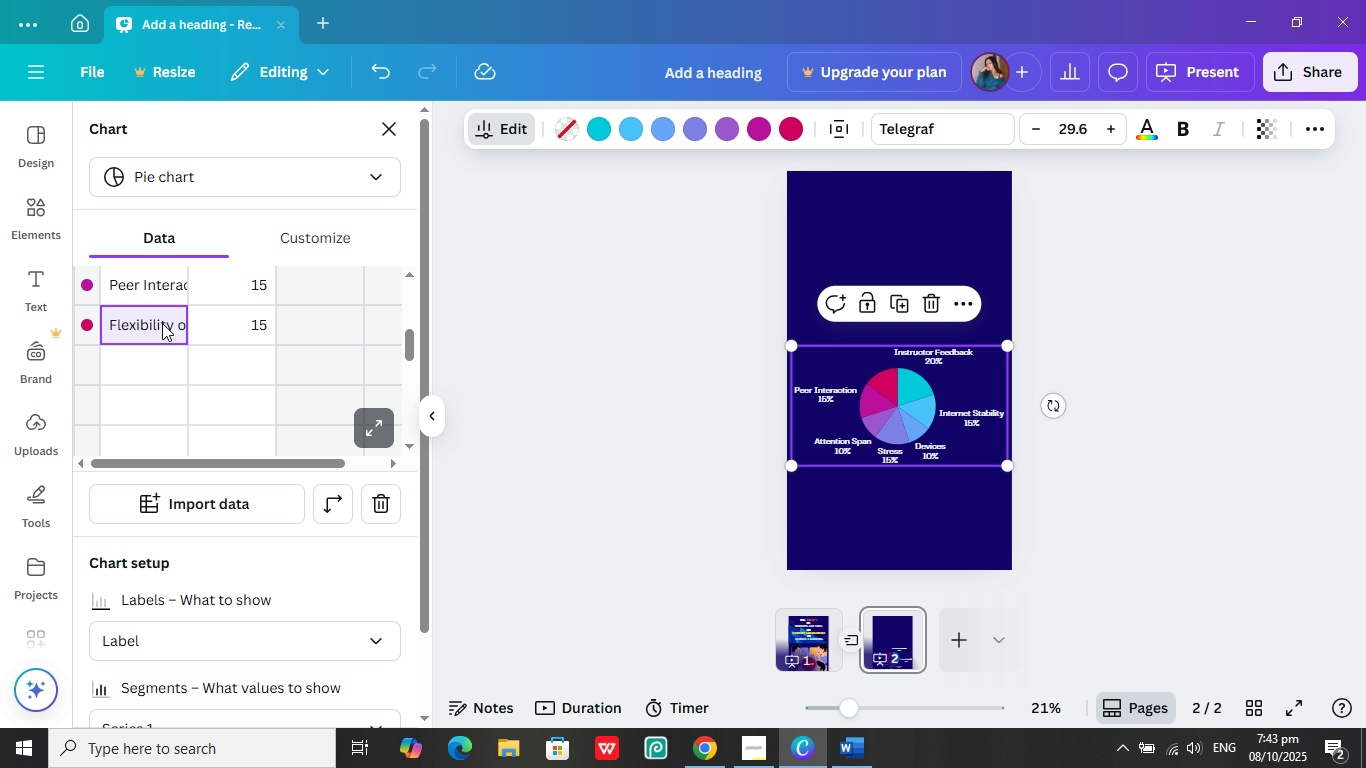 
left_click([162, 323])
 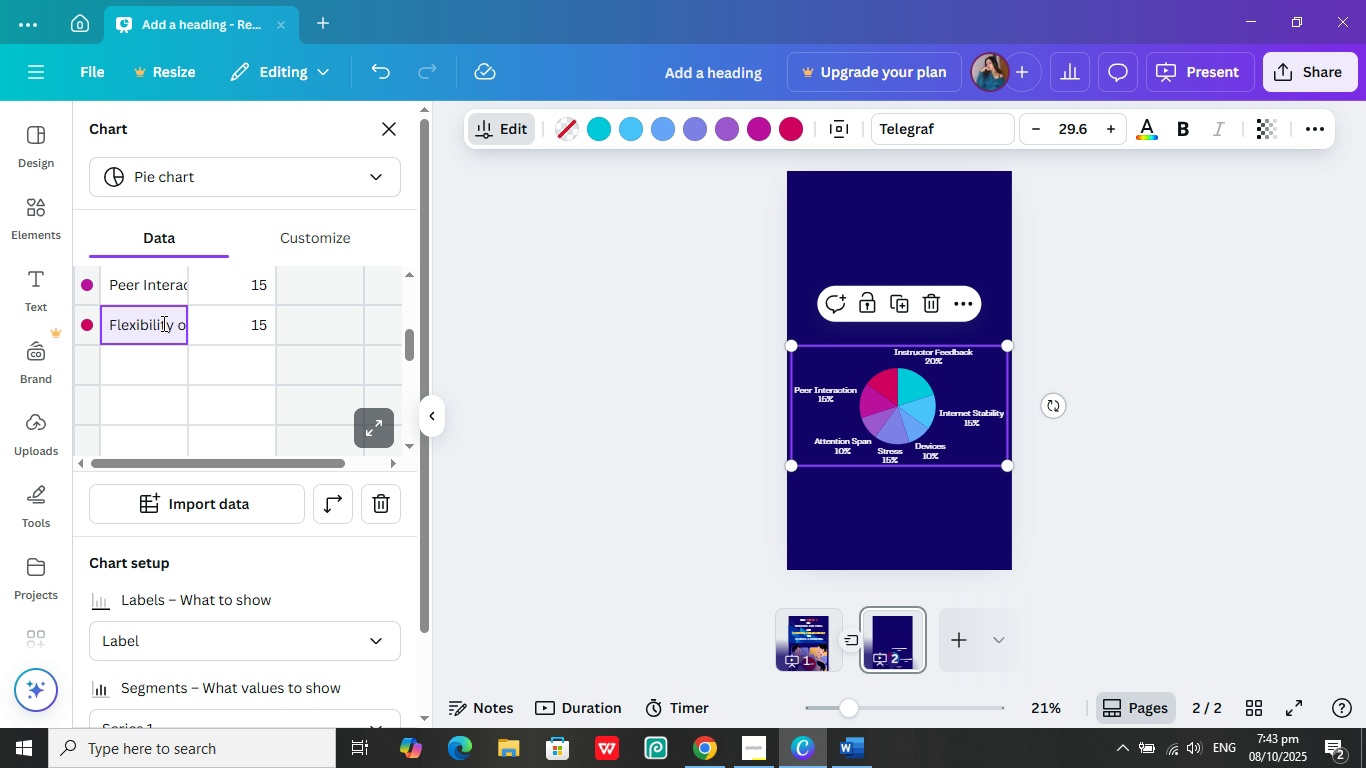 
double_click([162, 323])
 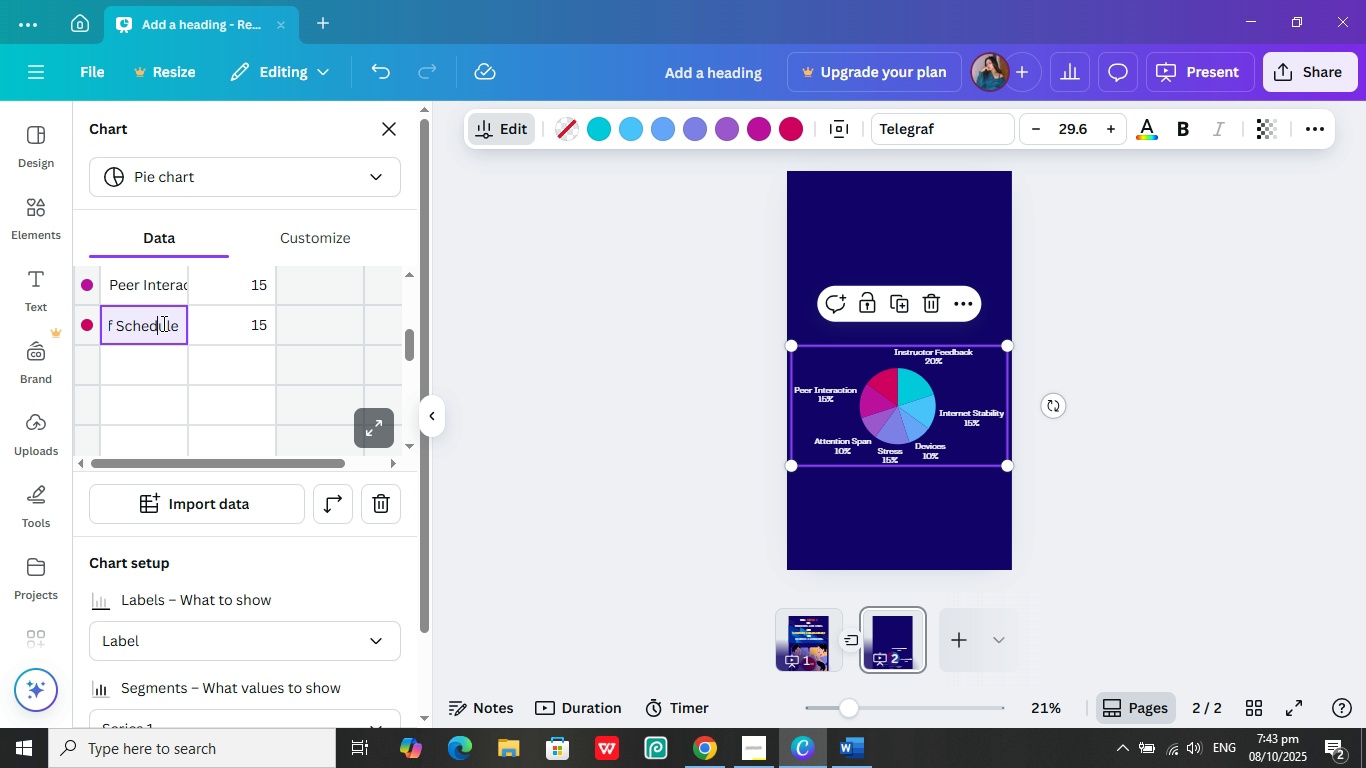 
left_click([162, 323])
 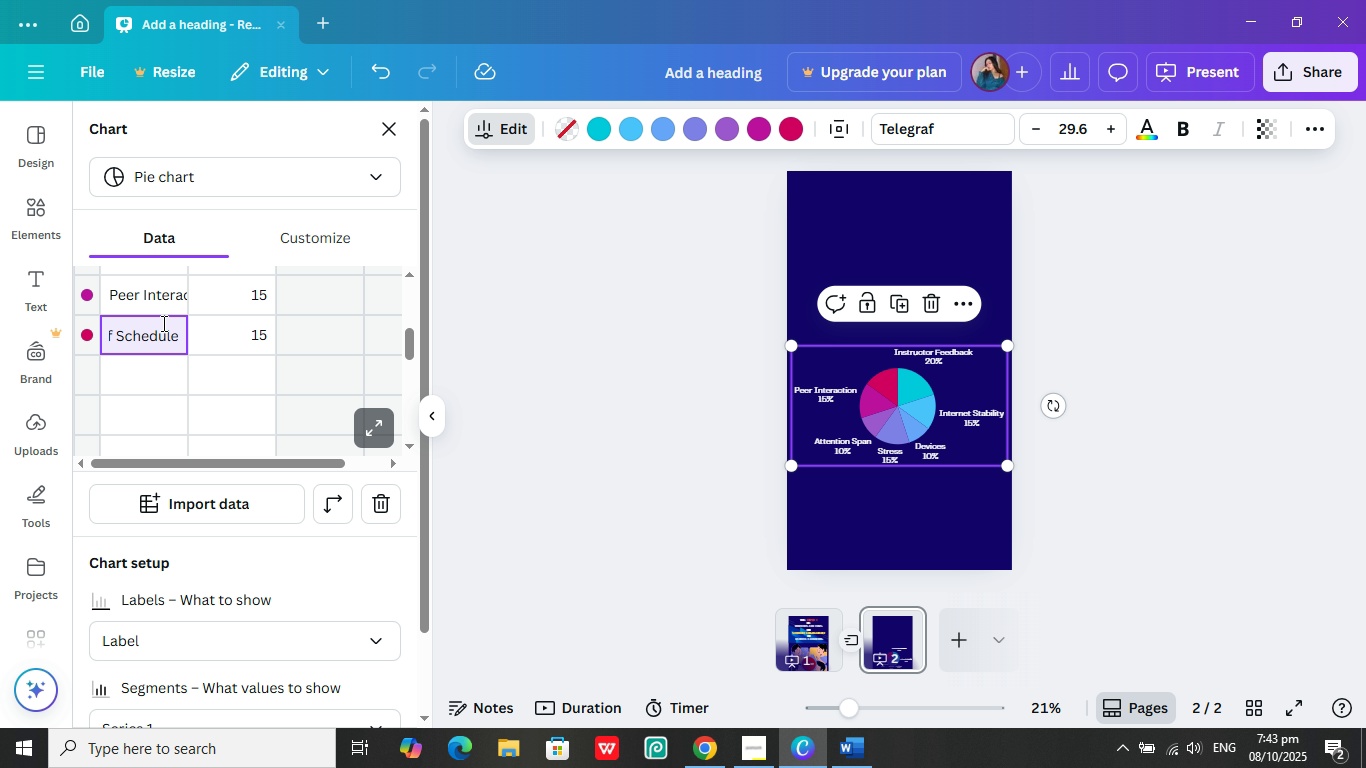 
left_click([162, 323])
 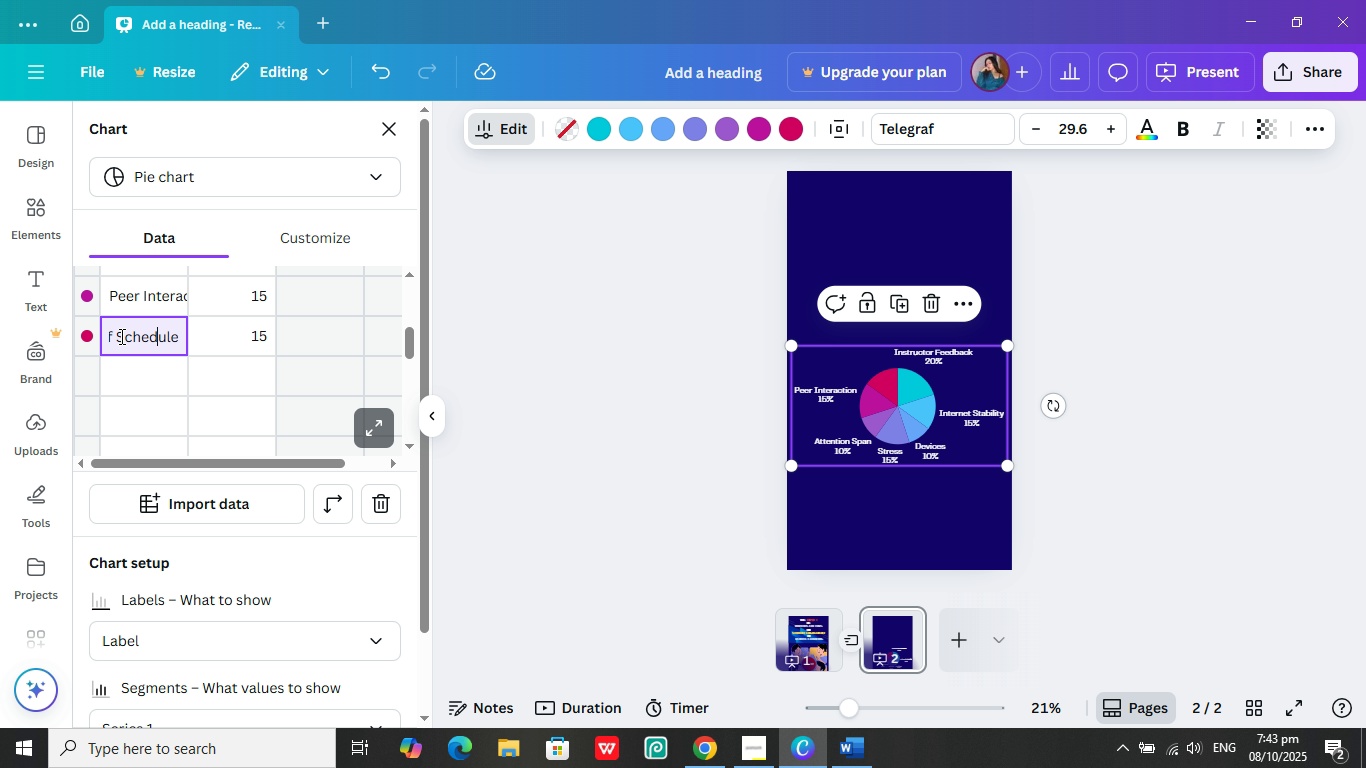 
wait(5.4)
 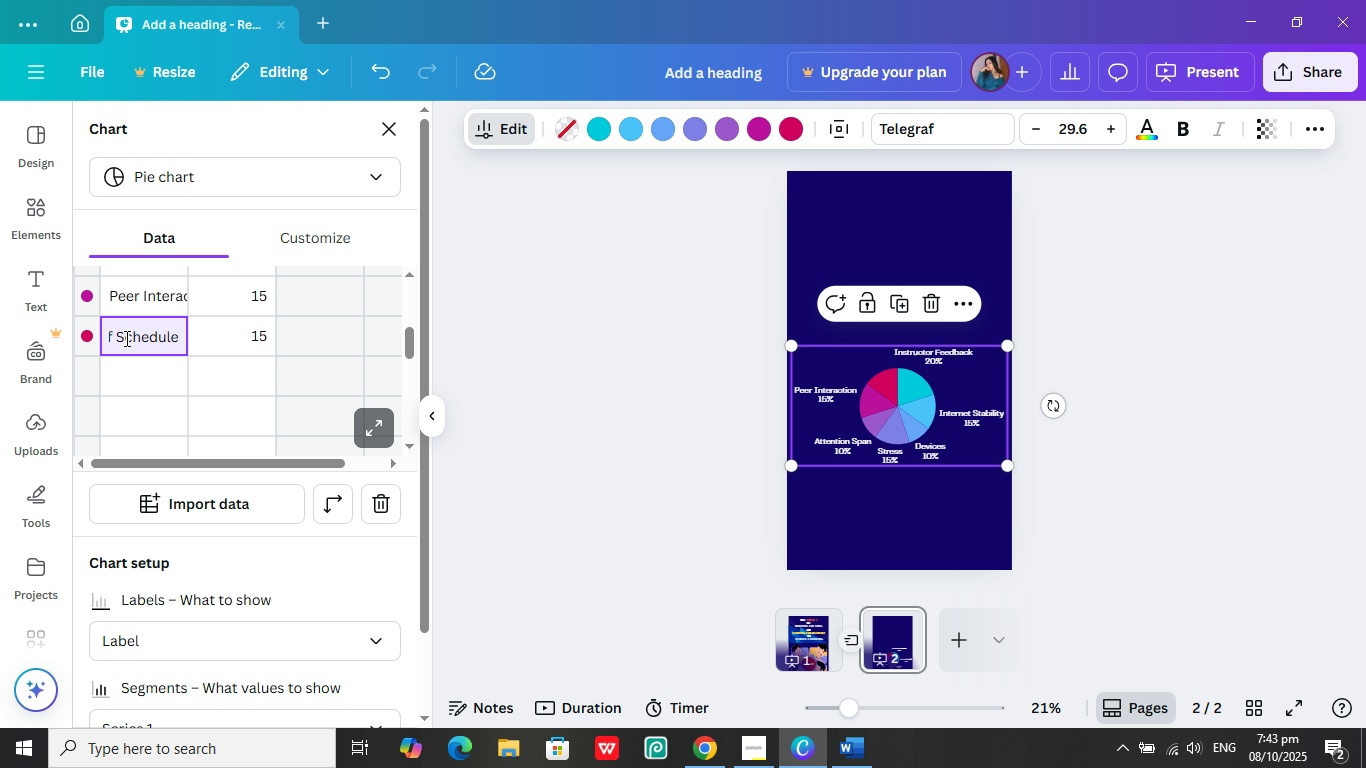 
left_click([120, 336])
 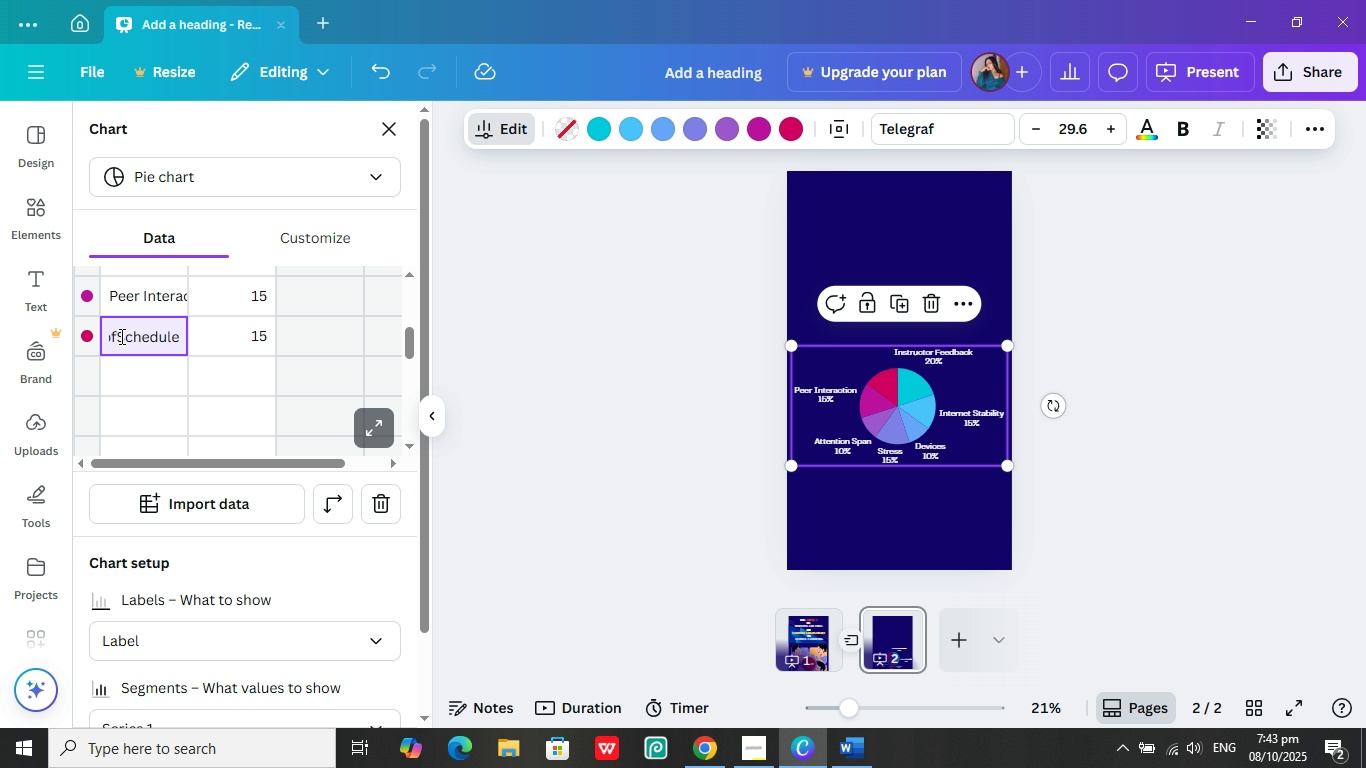 
key(Backspace)
 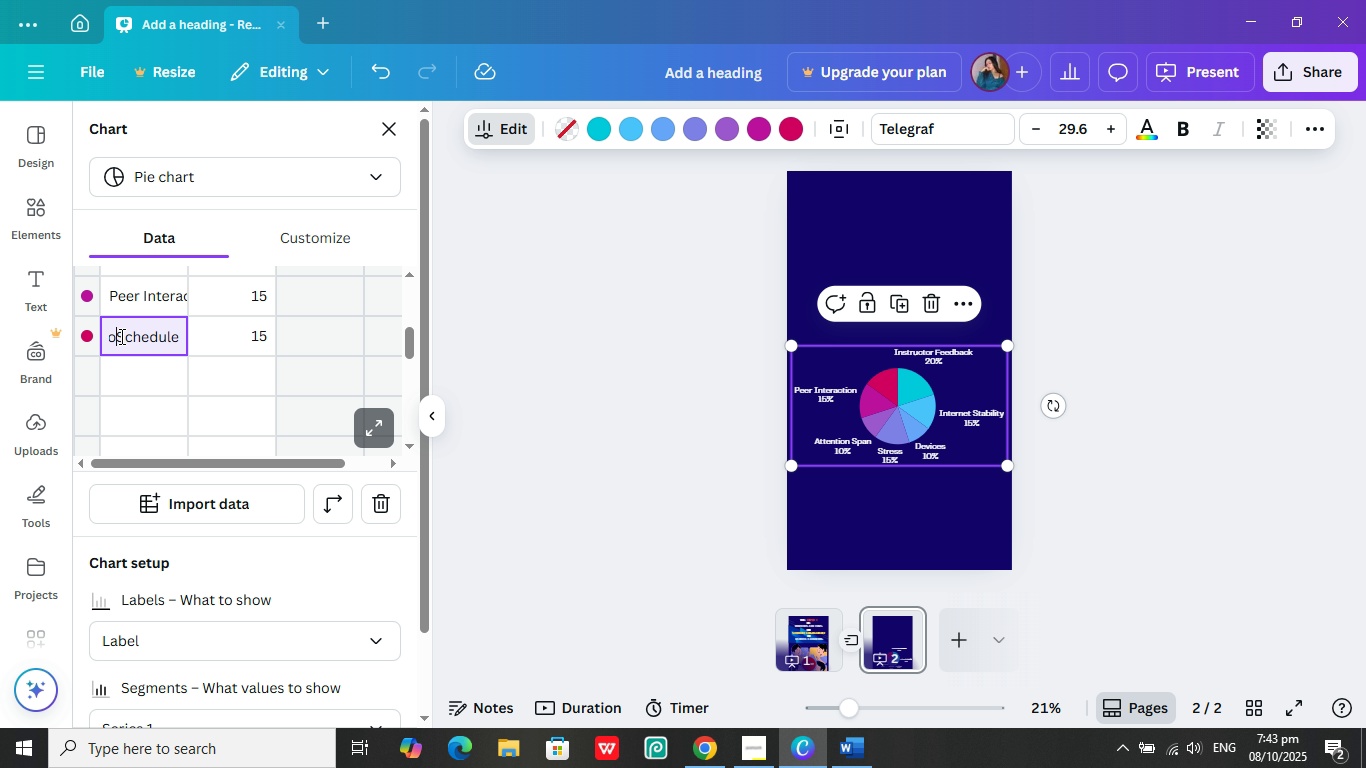 
key(Backspace)
 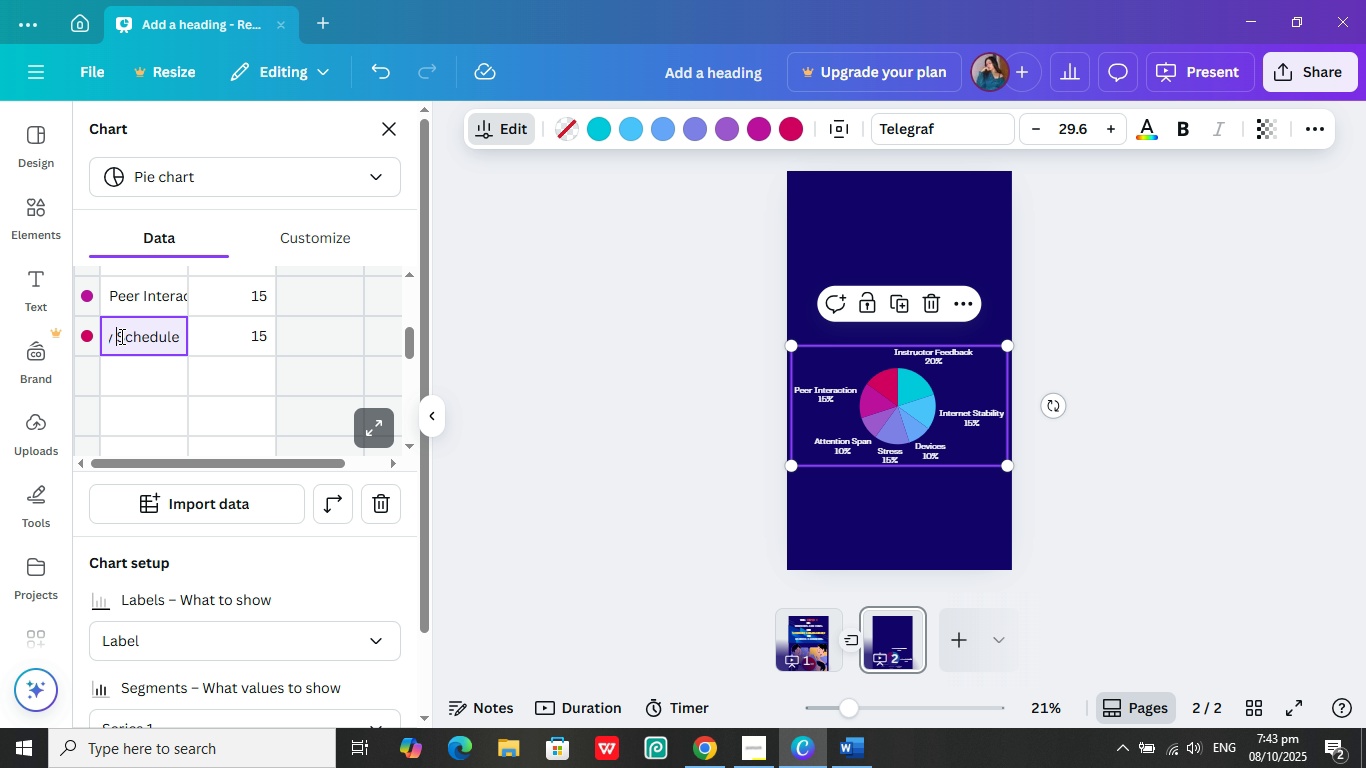 
key(Backspace)
 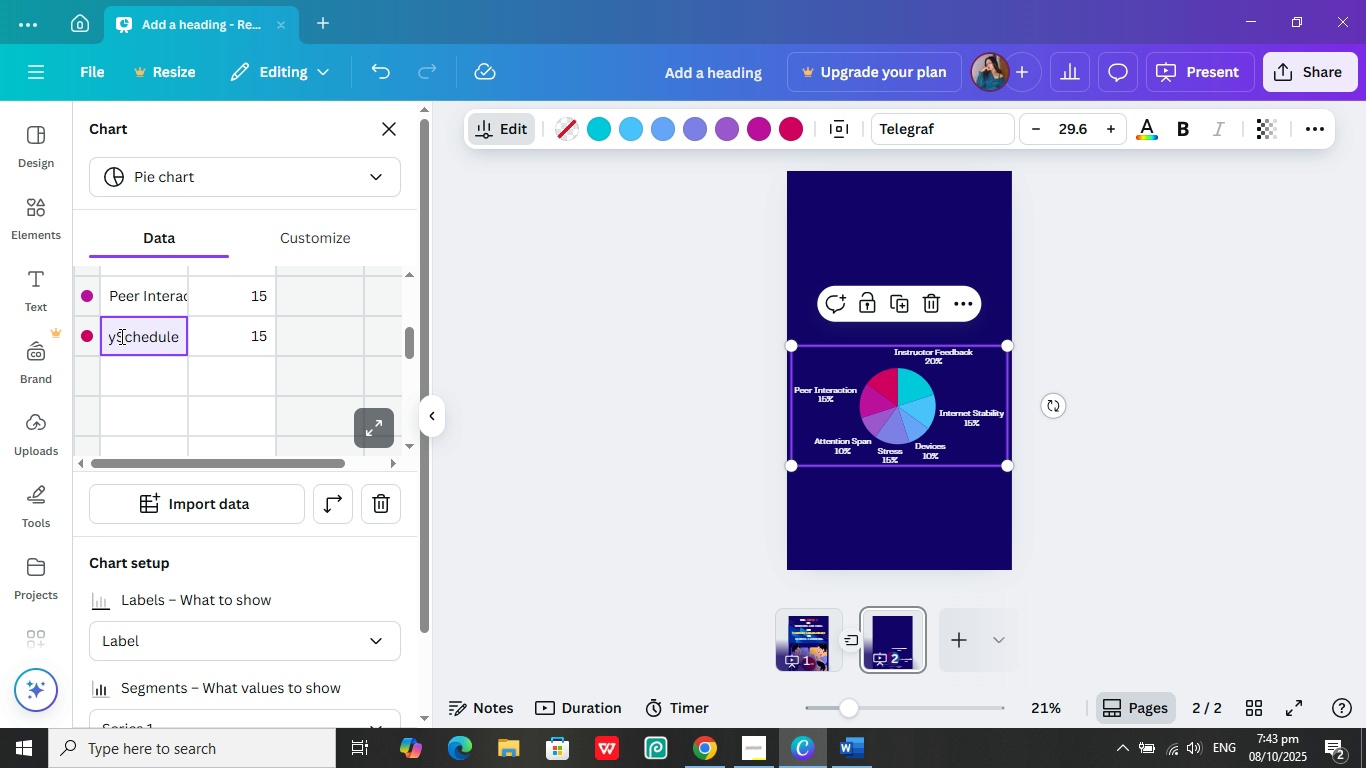 
key(Backspace)
 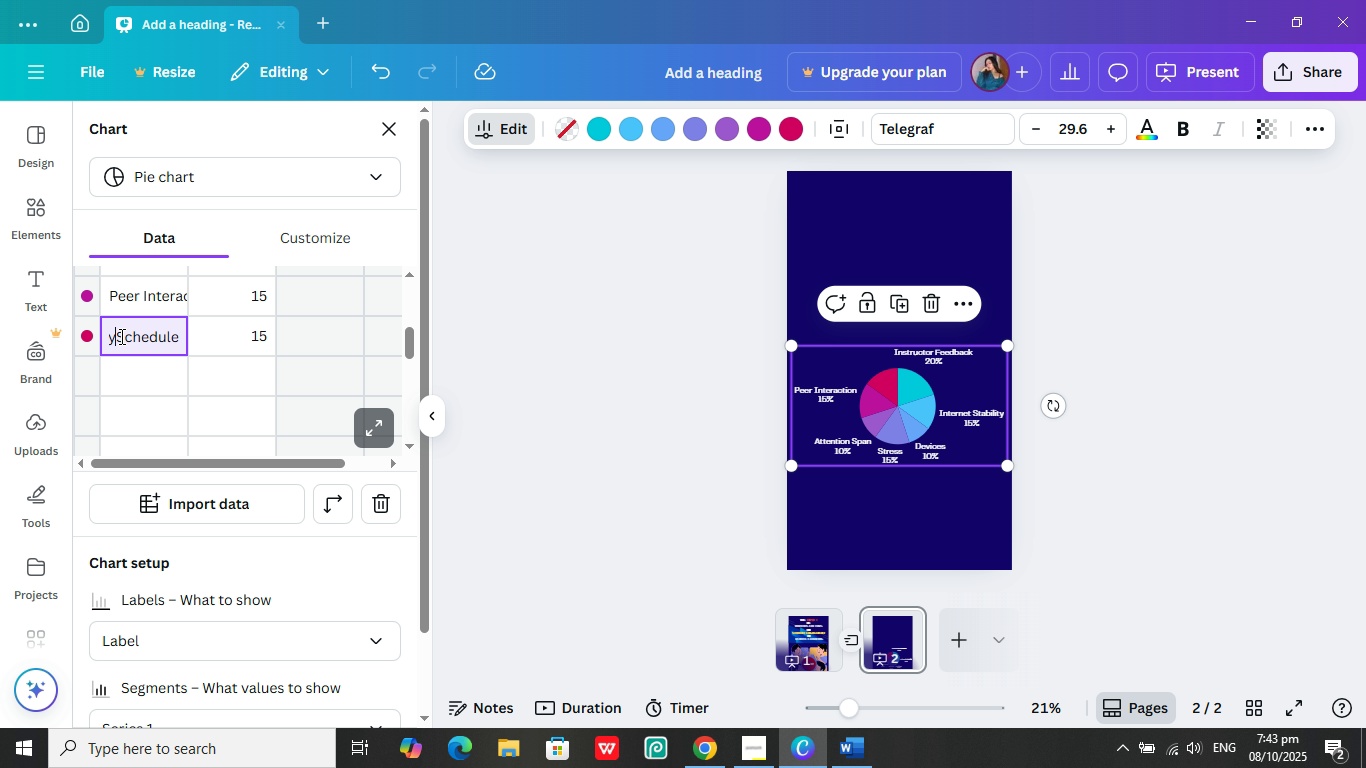 
key(Backspace)
 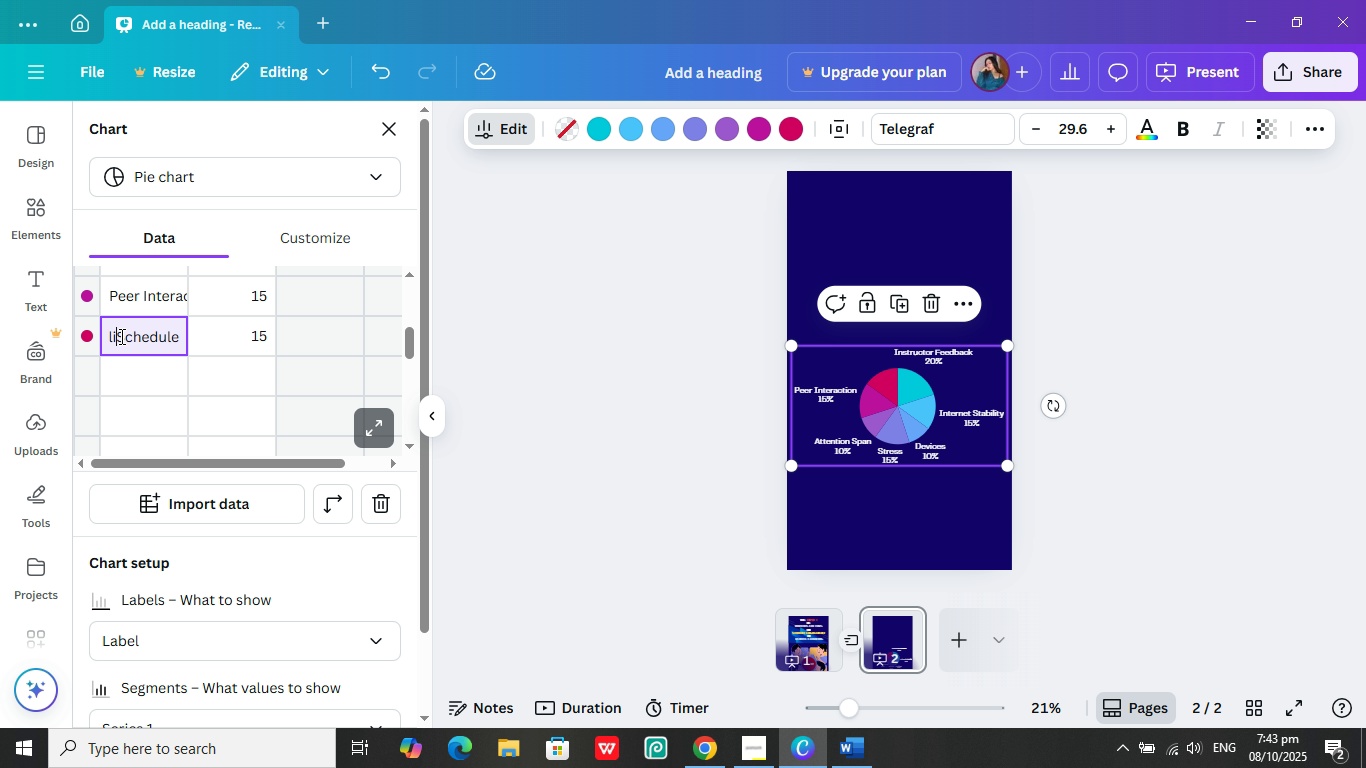 
key(Backspace)
 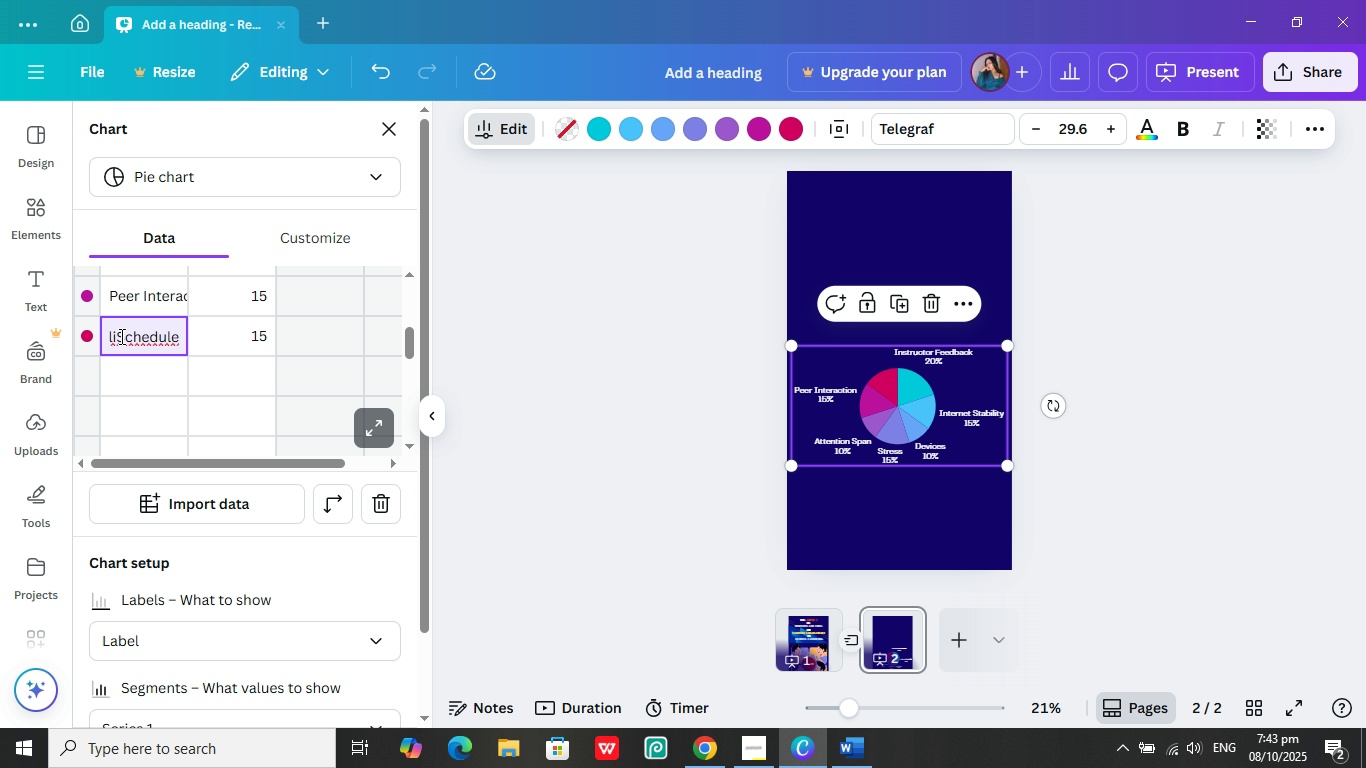 
key(Backspace)
 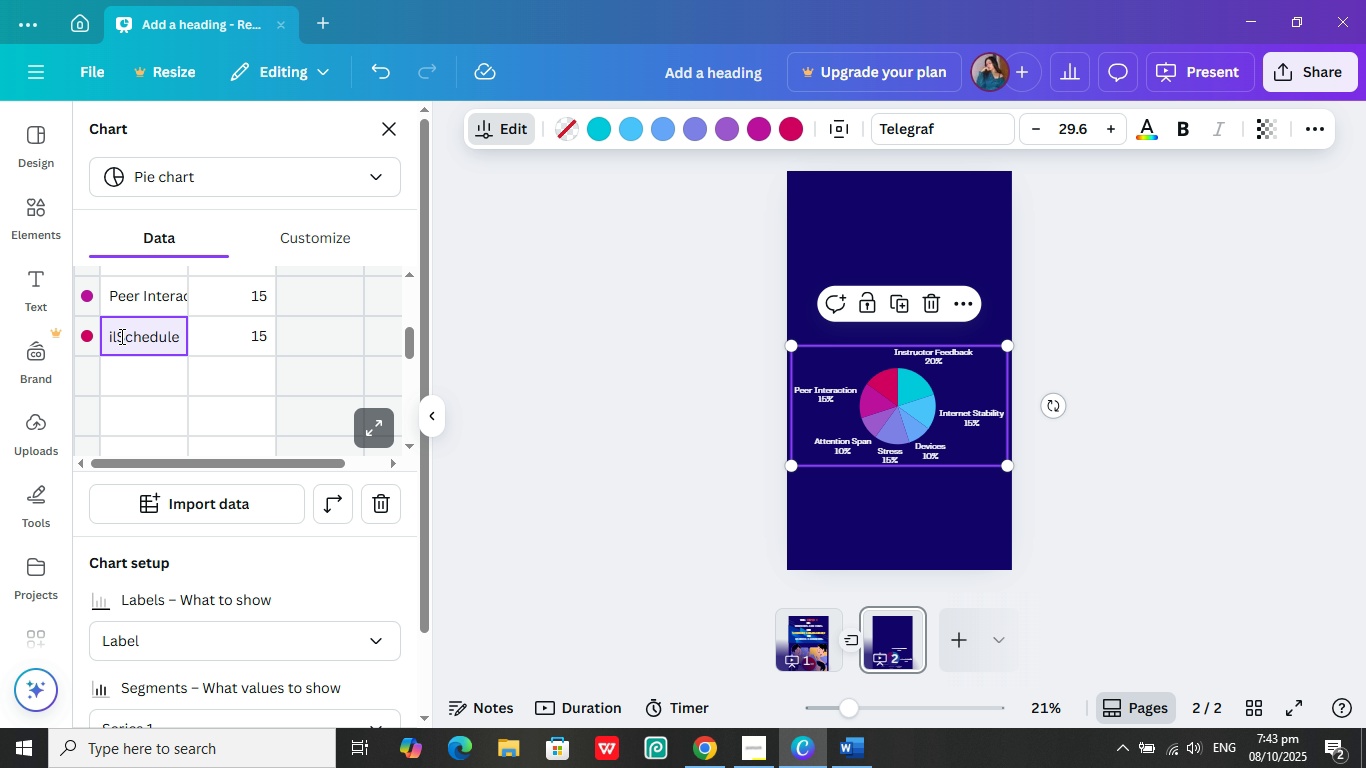 
key(E)
 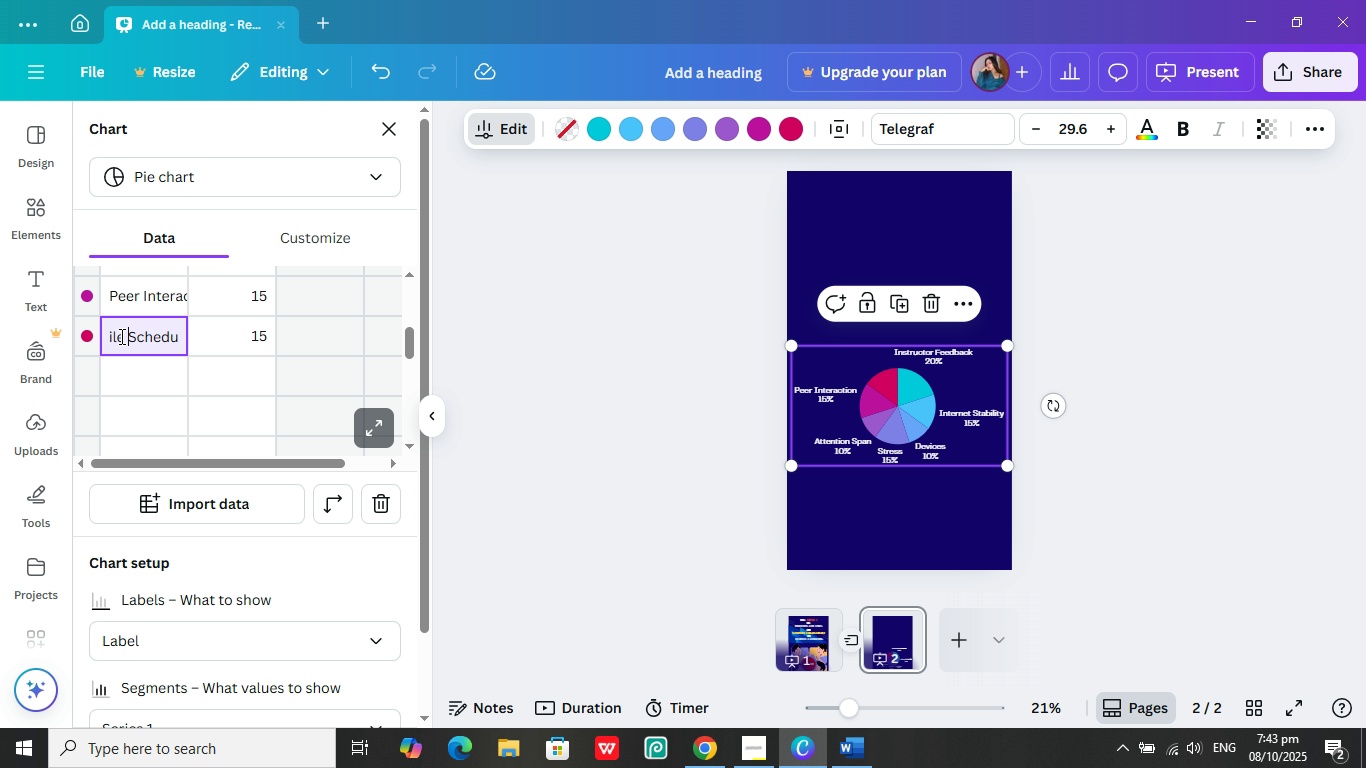 
key(Space)
 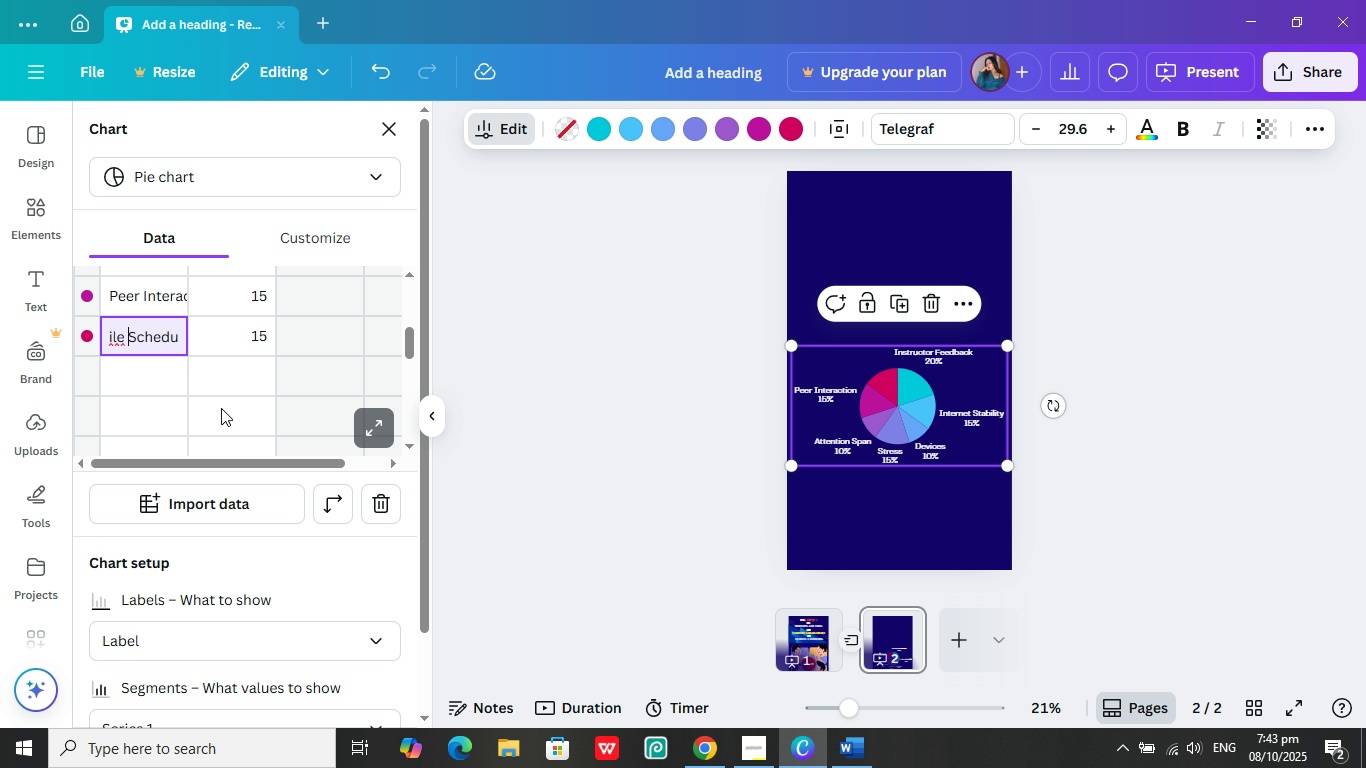 
left_click([221, 408])
 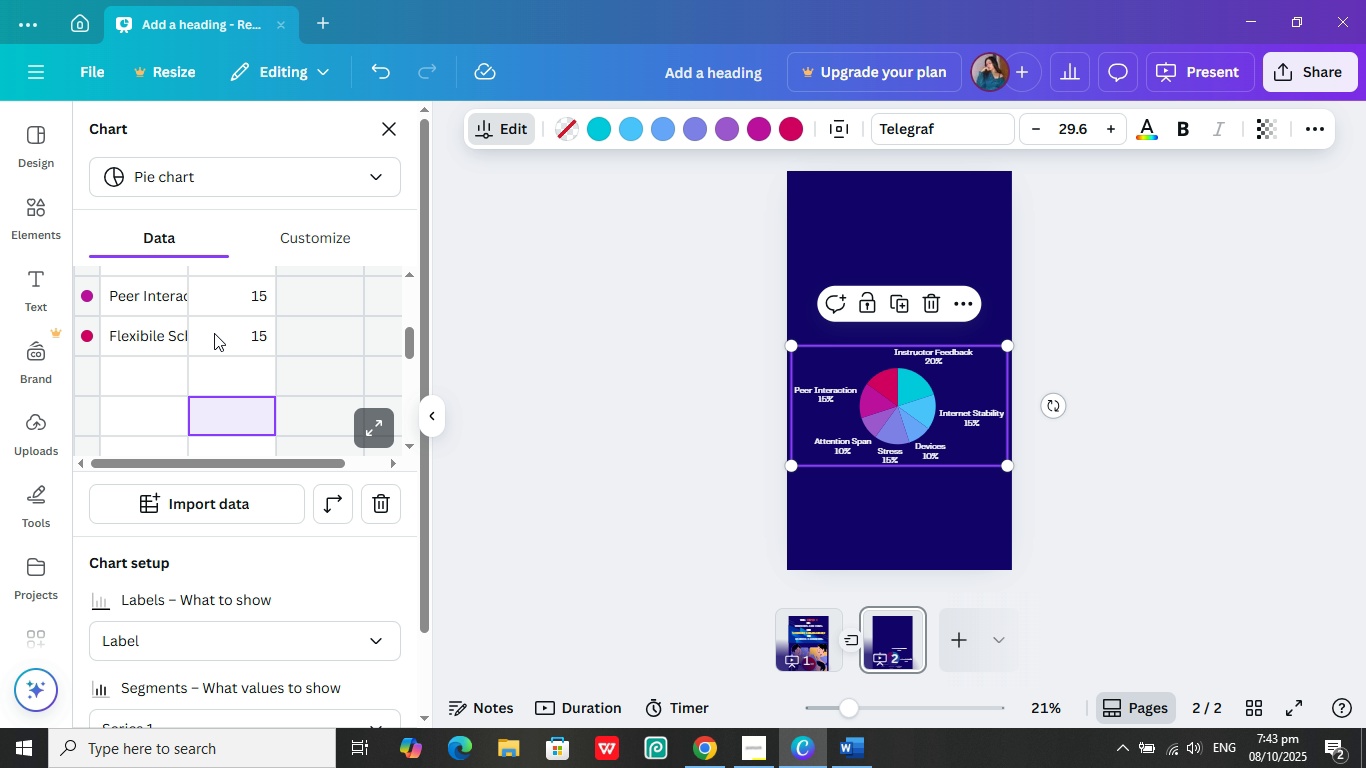 
left_click([214, 333])
 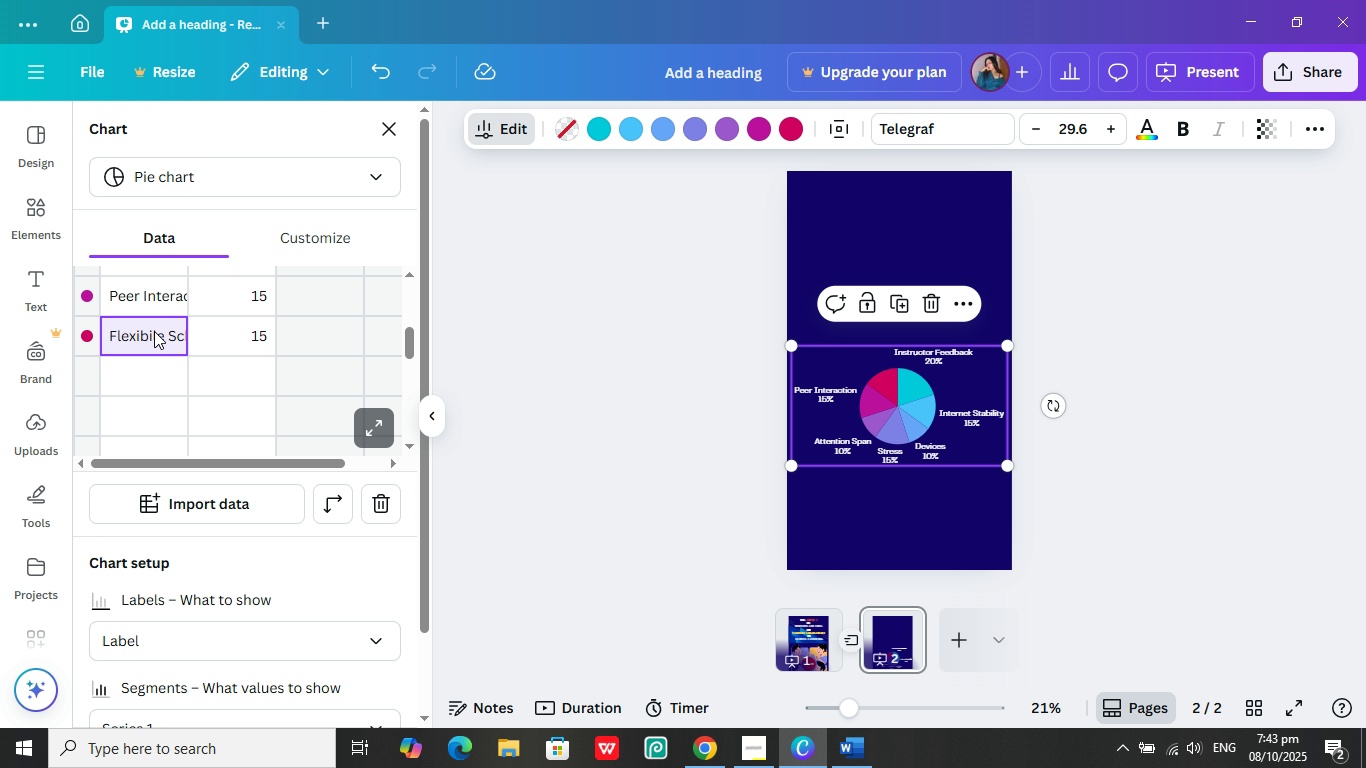 
left_click([154, 331])
 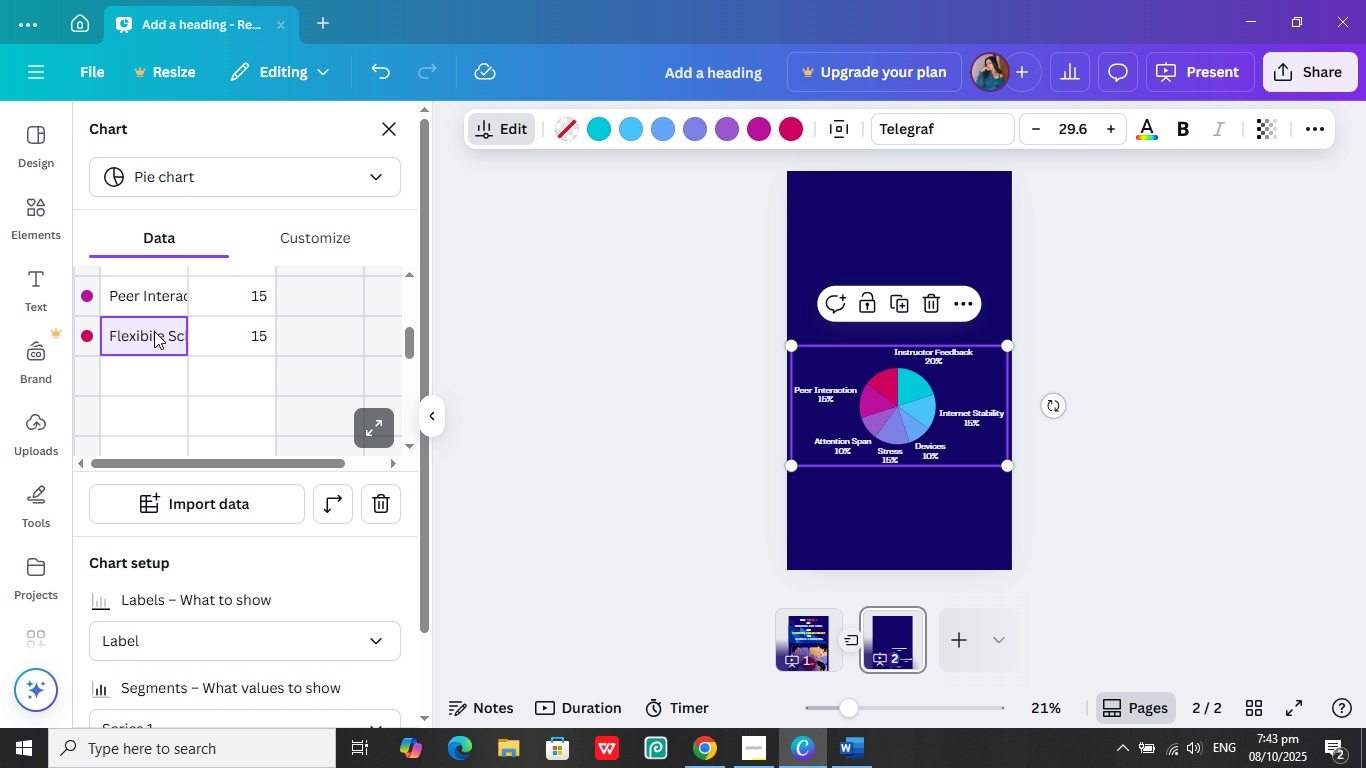 
double_click([154, 331])
 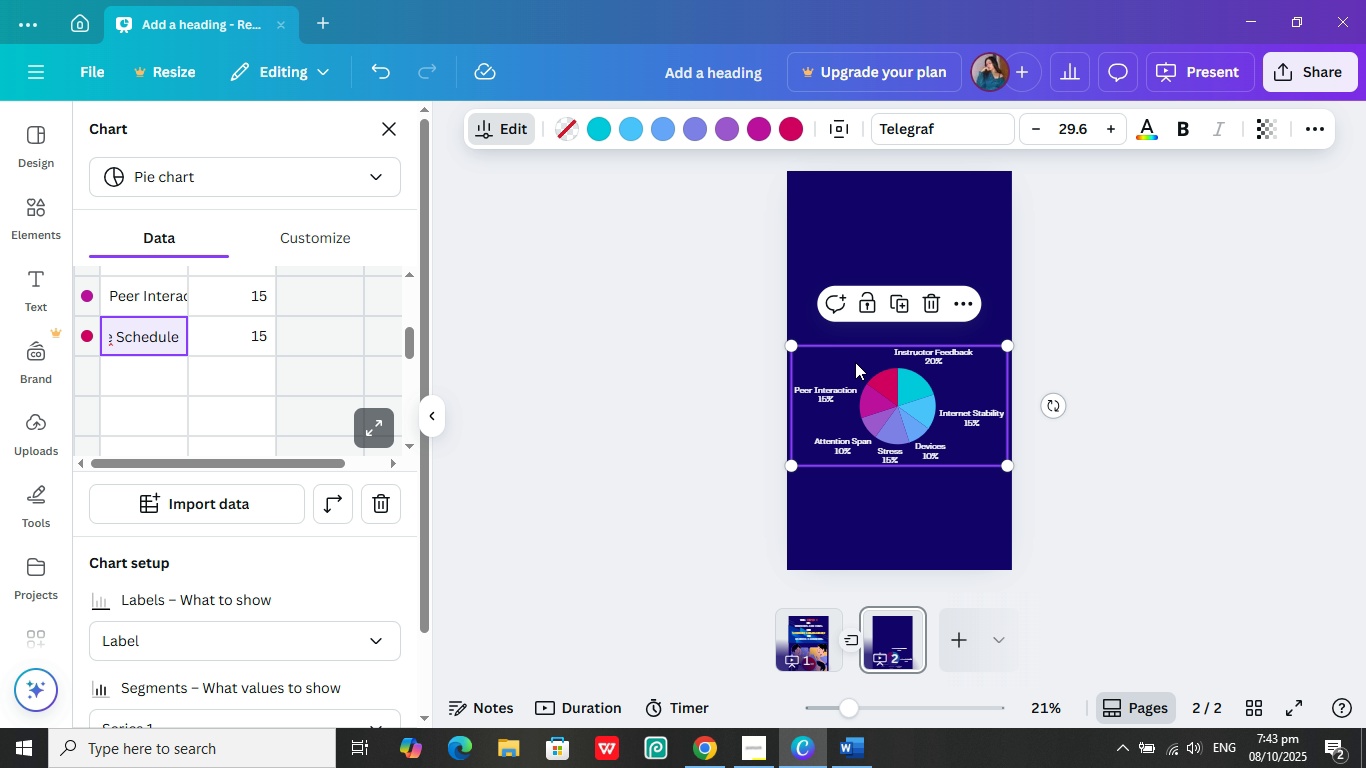 
left_click([855, 362])
 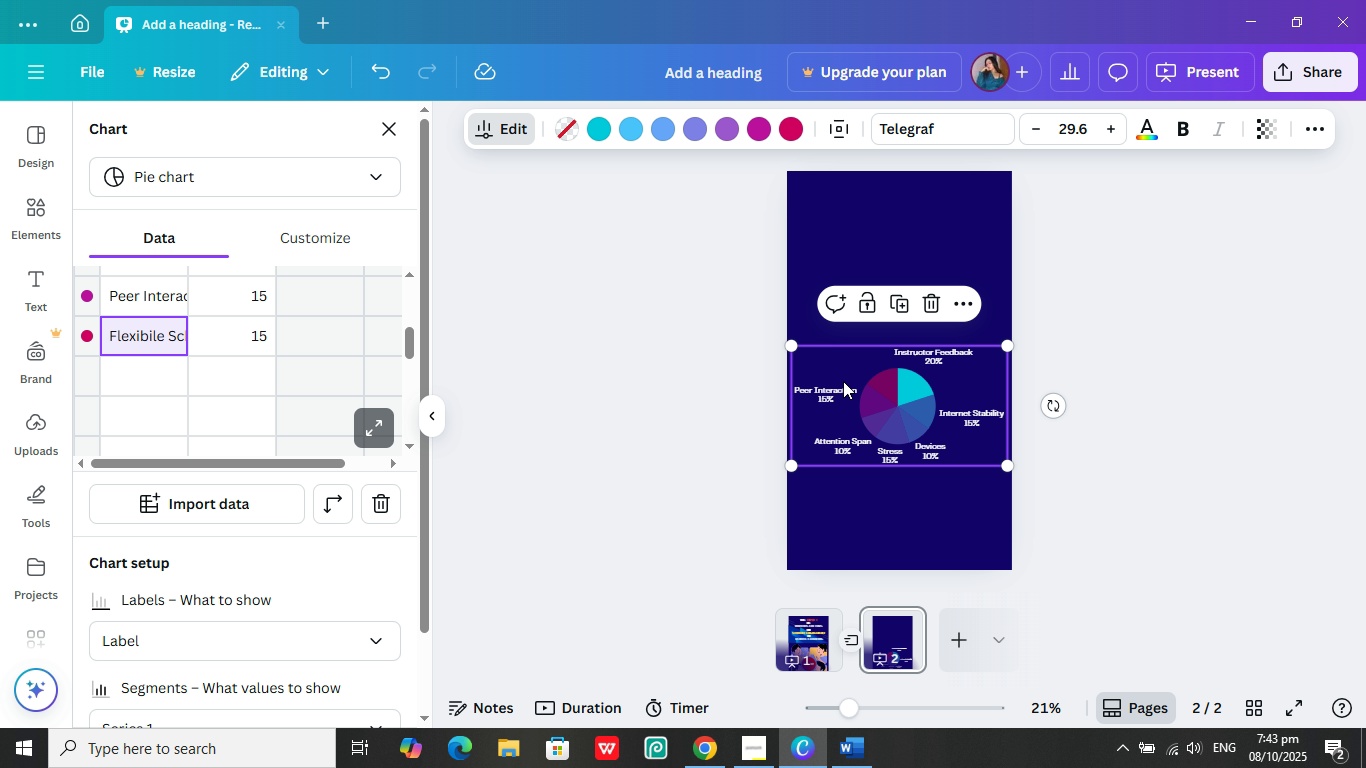 
wait(8.27)
 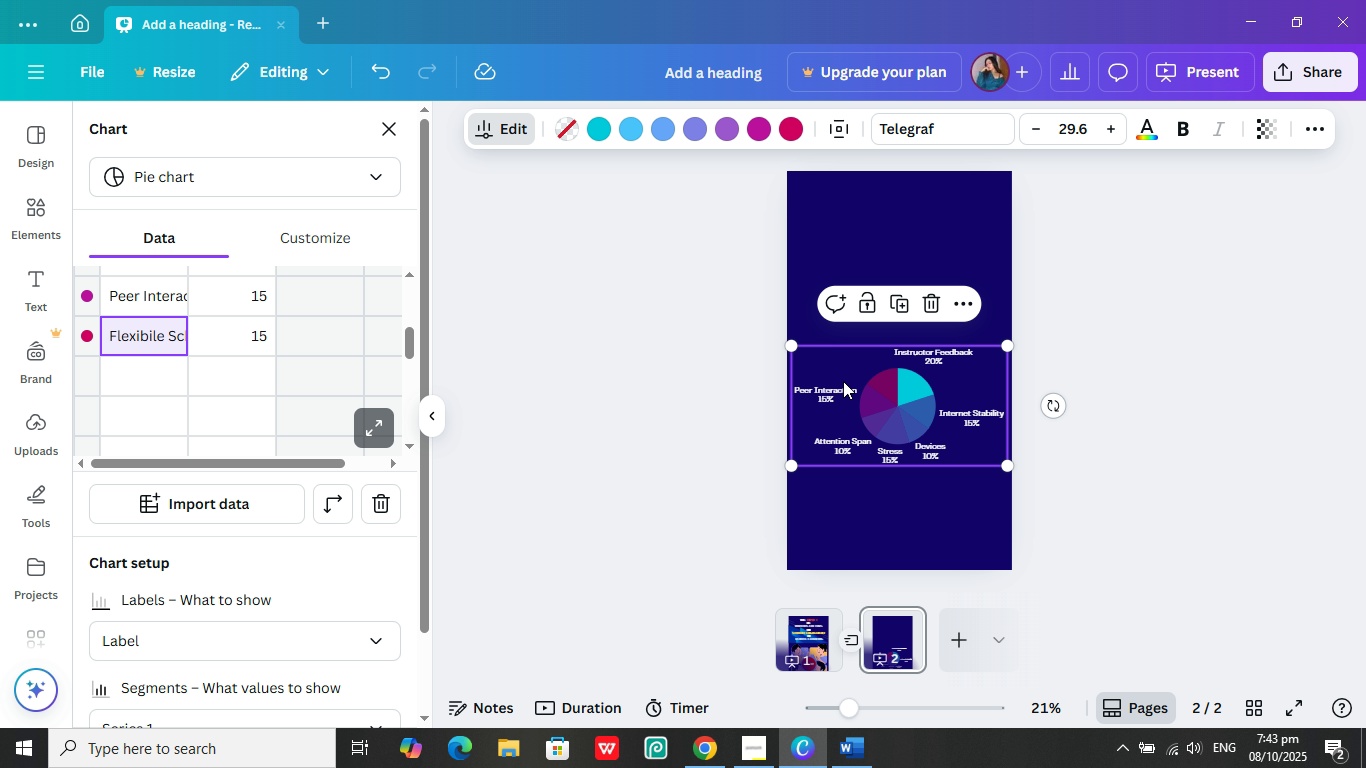 
mouse_move([819, 348])
 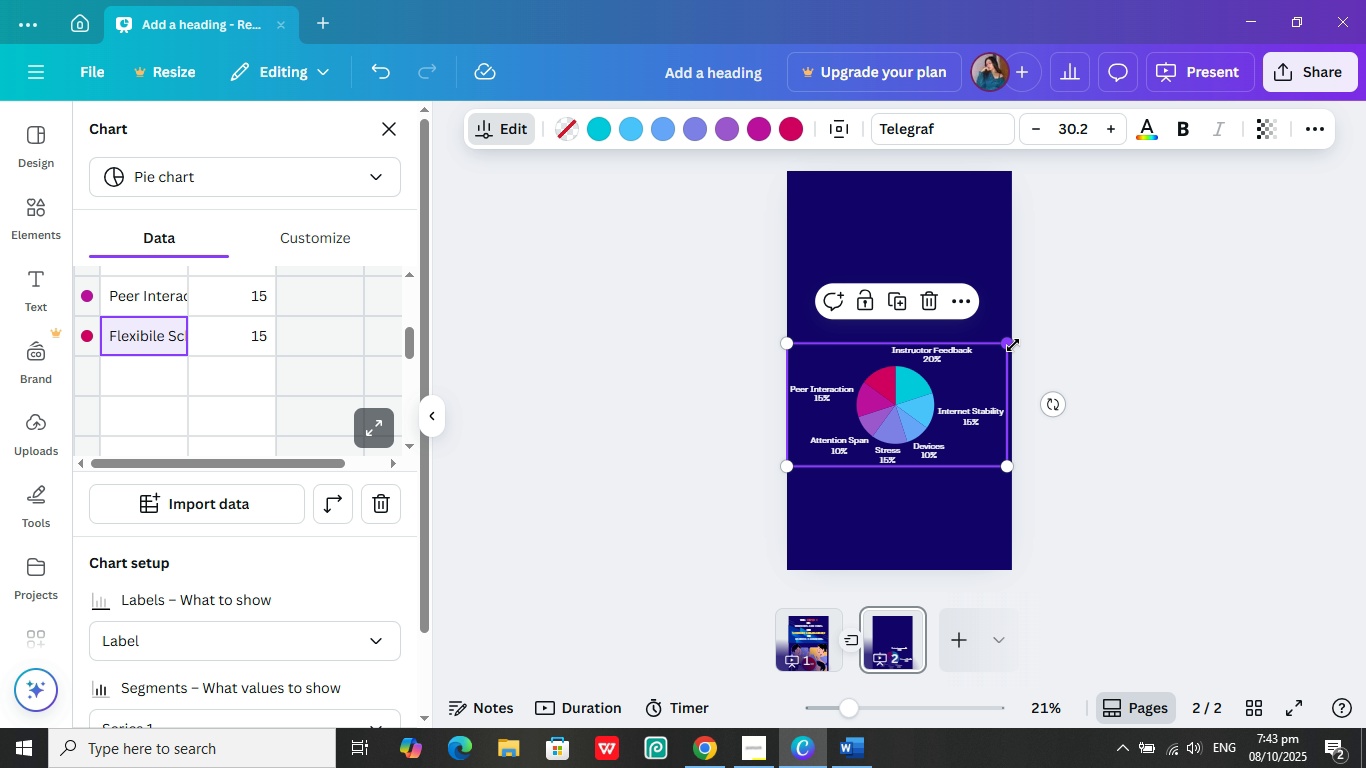 
left_click_drag(start_coordinate=[1008, 346], to_coordinate=[1019, 345])
 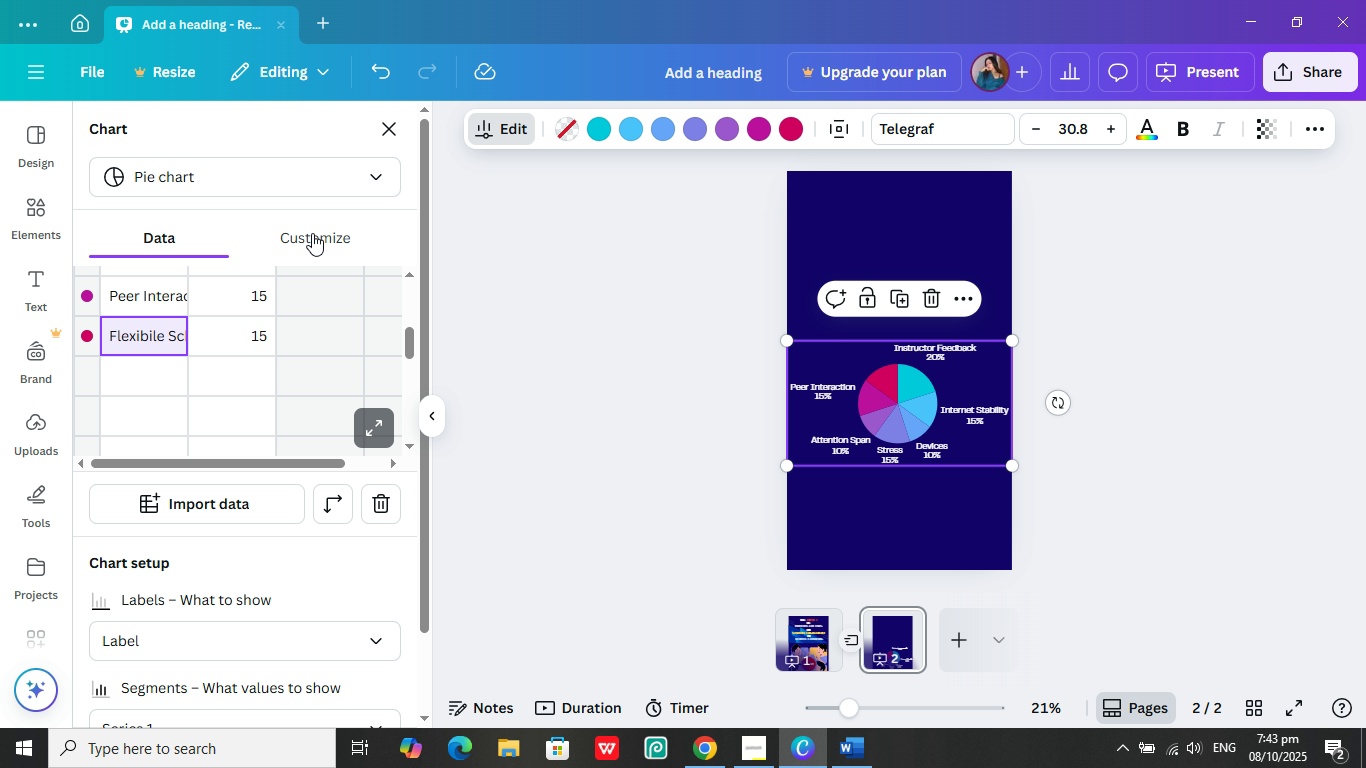 
left_click([312, 238])
 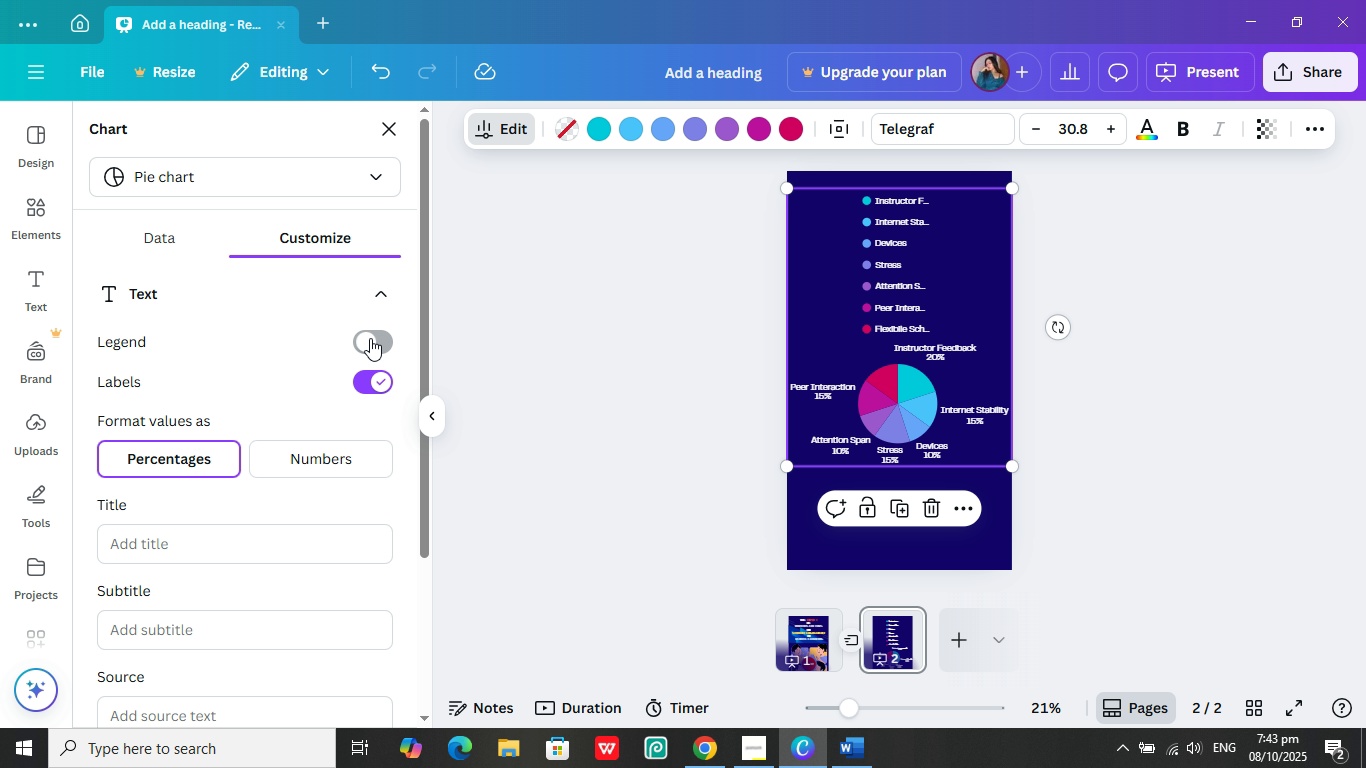 
left_click([370, 338])
 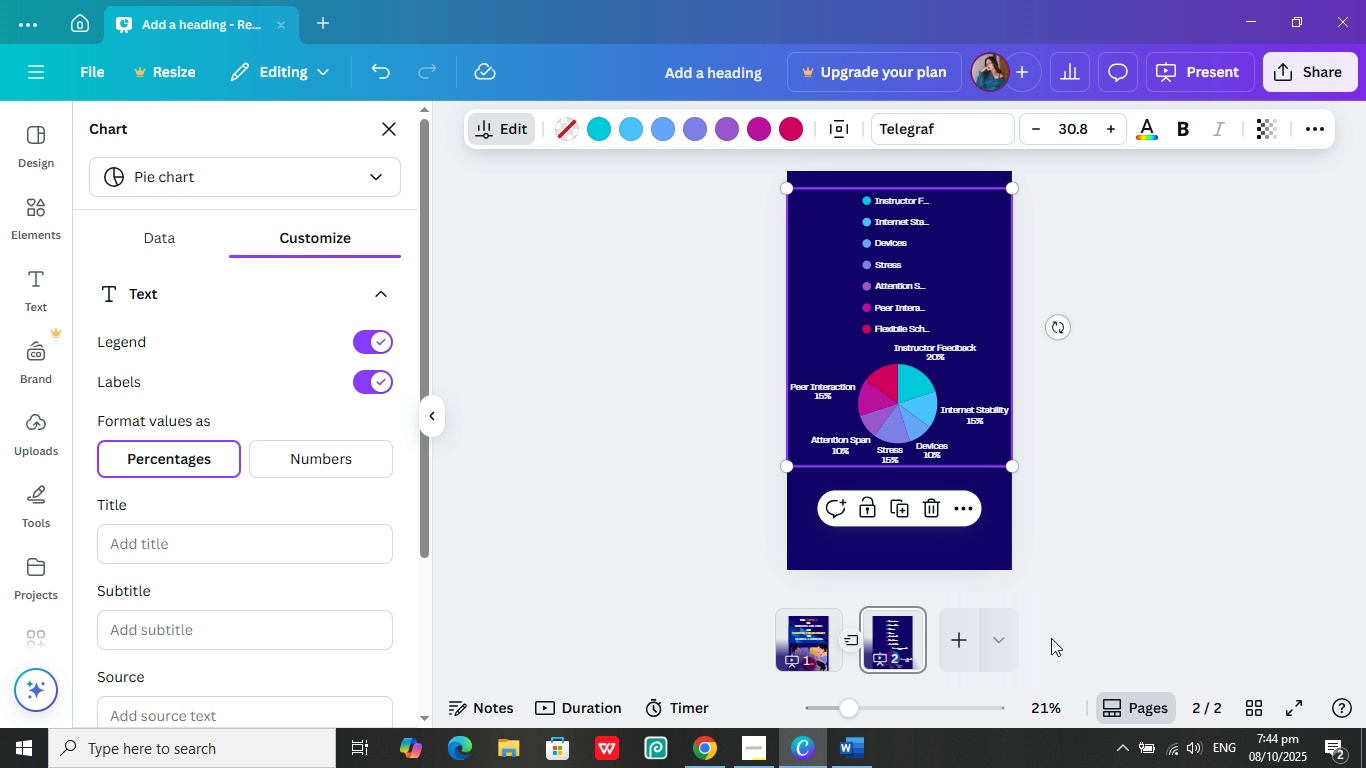 
wait(7.91)
 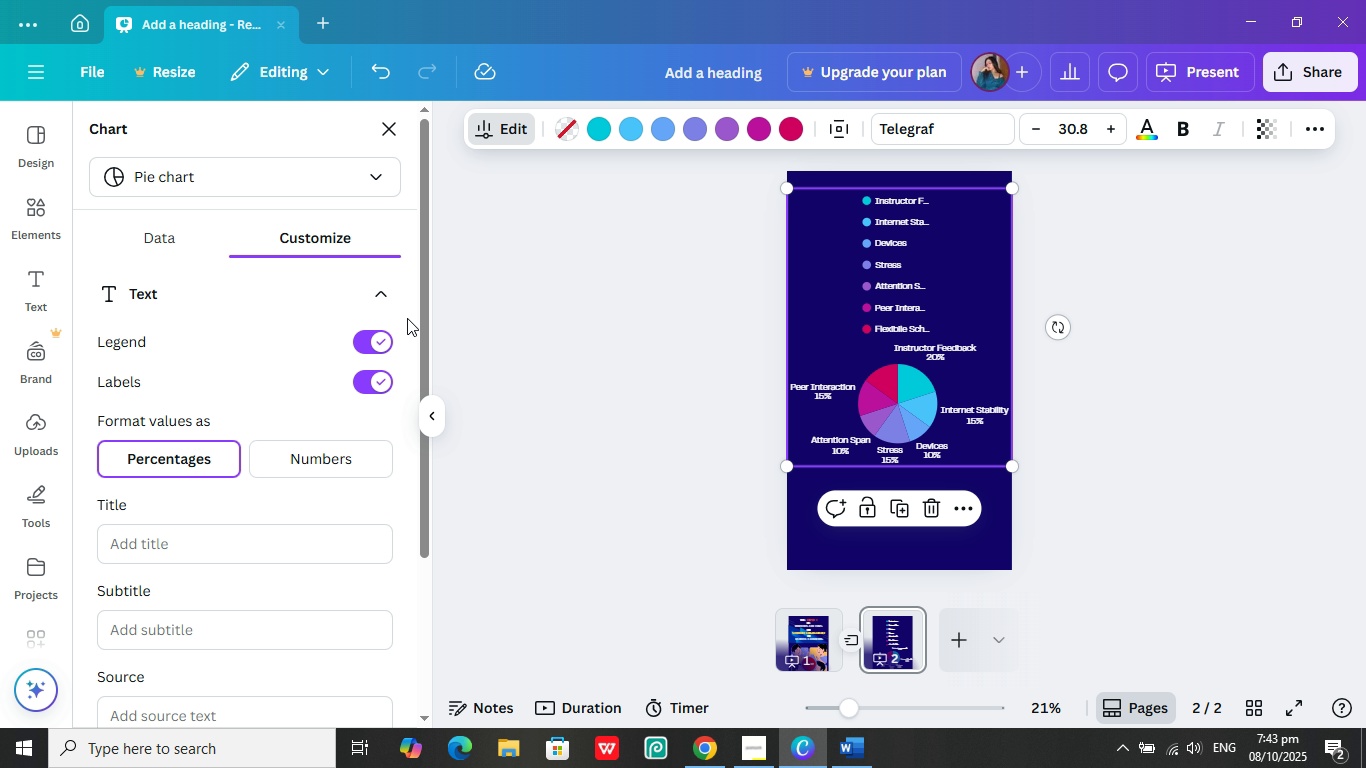 
left_click([893, 706])
 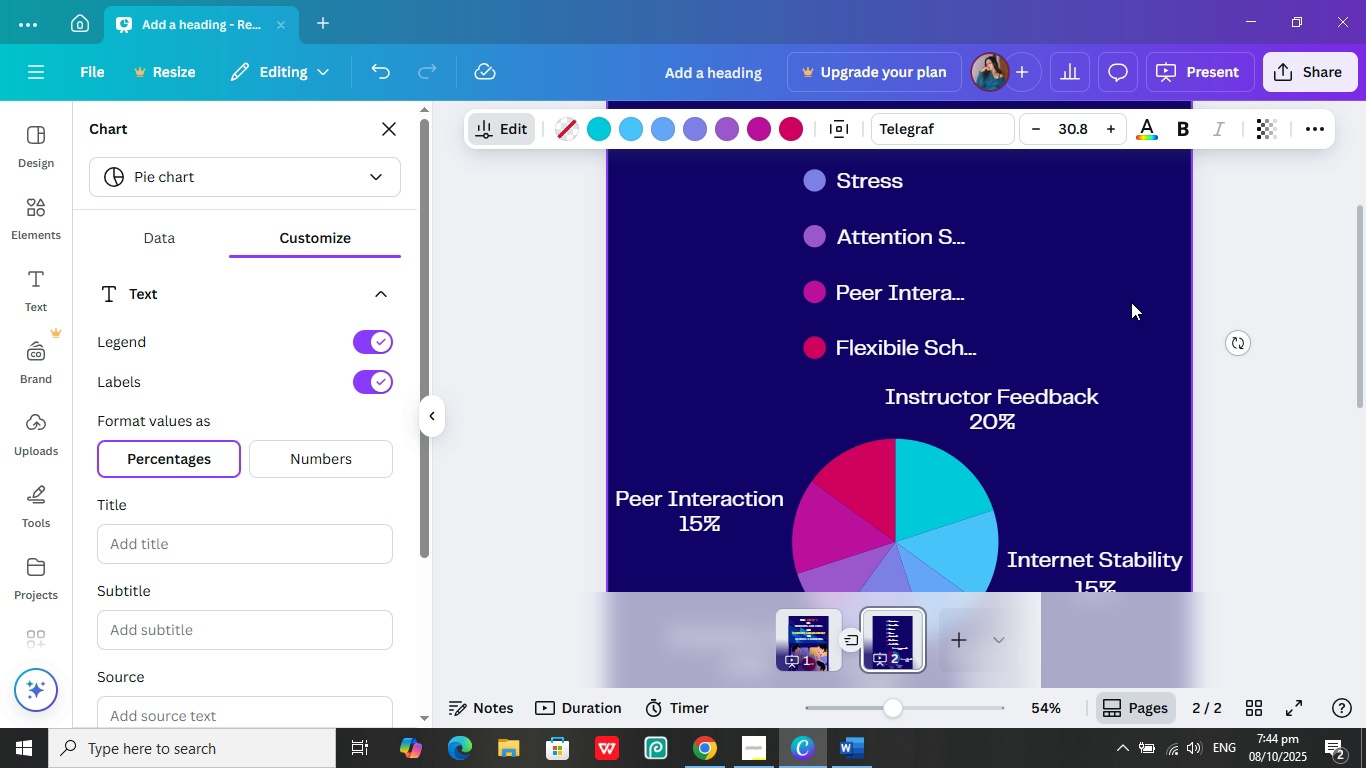 
wait(5.09)
 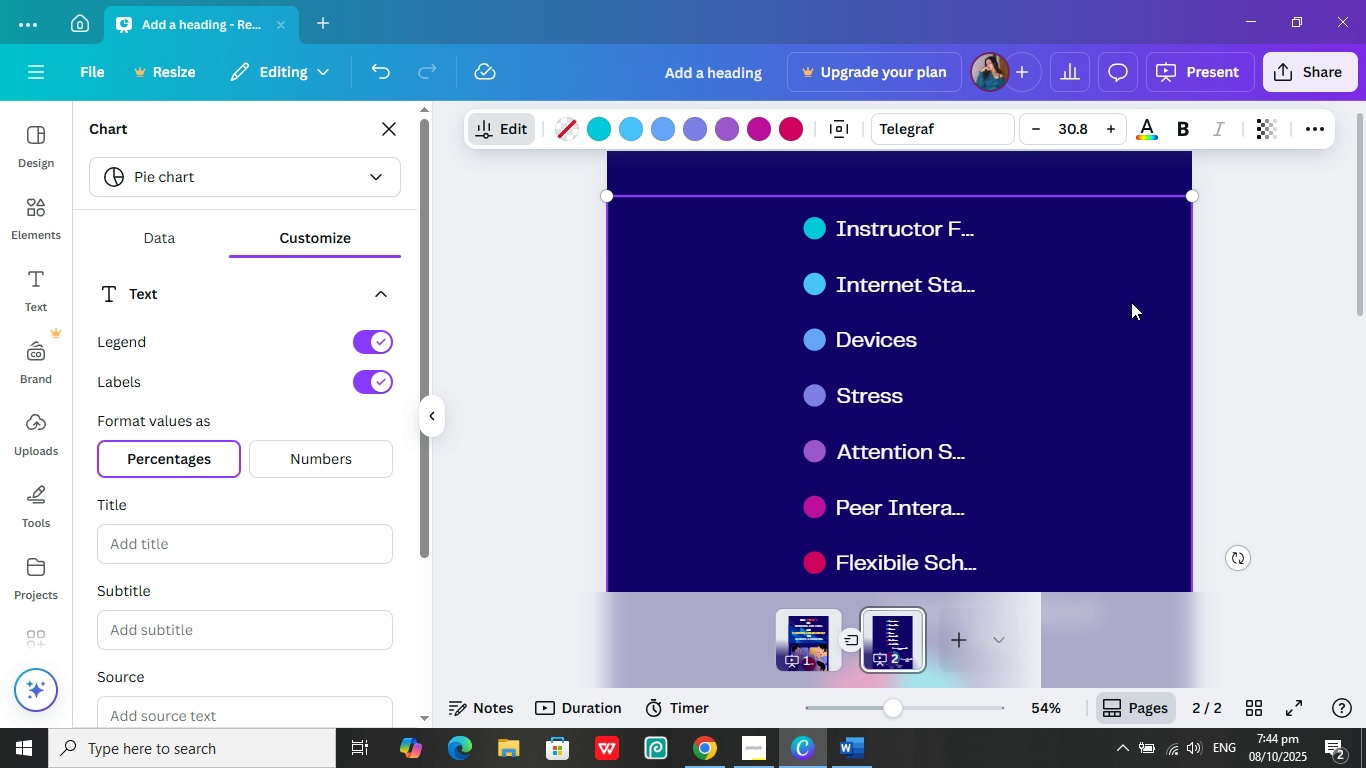 
left_click([1305, 275])
 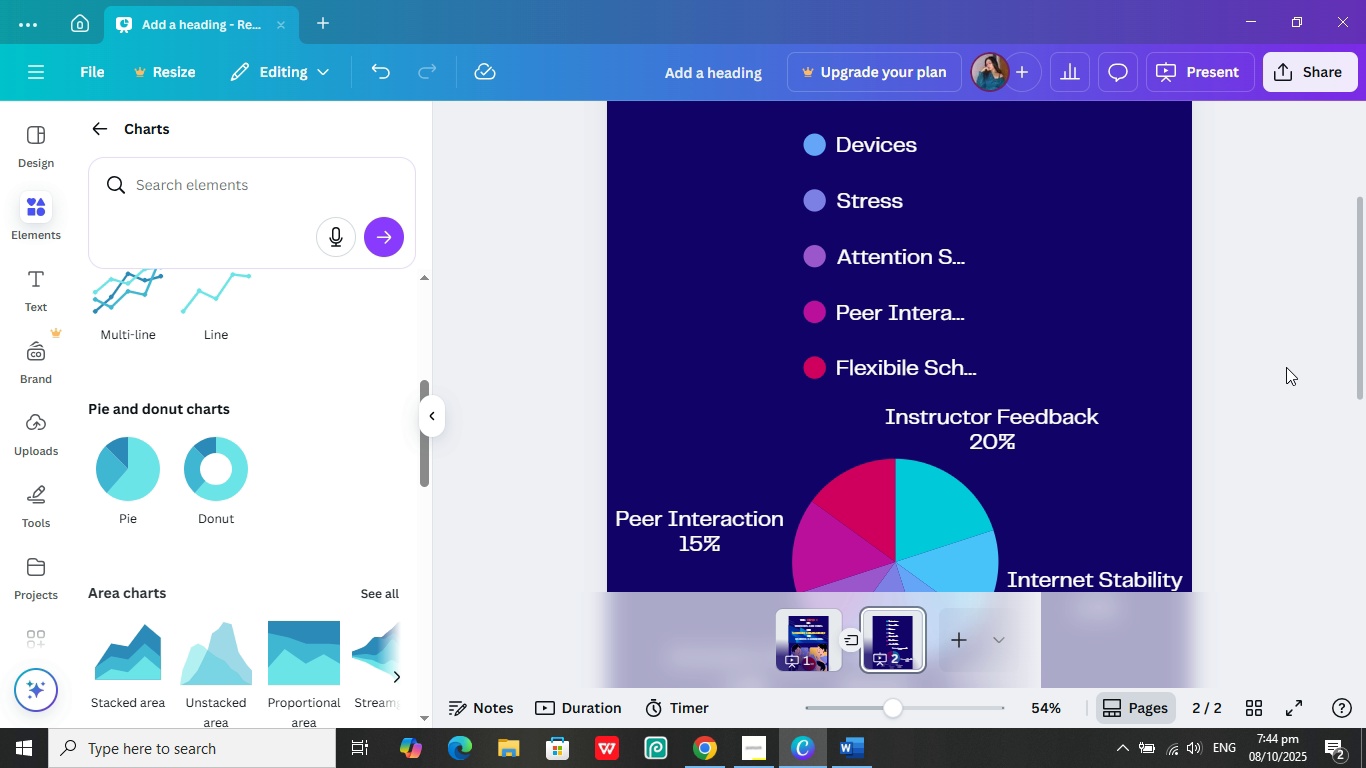 
left_click([1286, 367])
 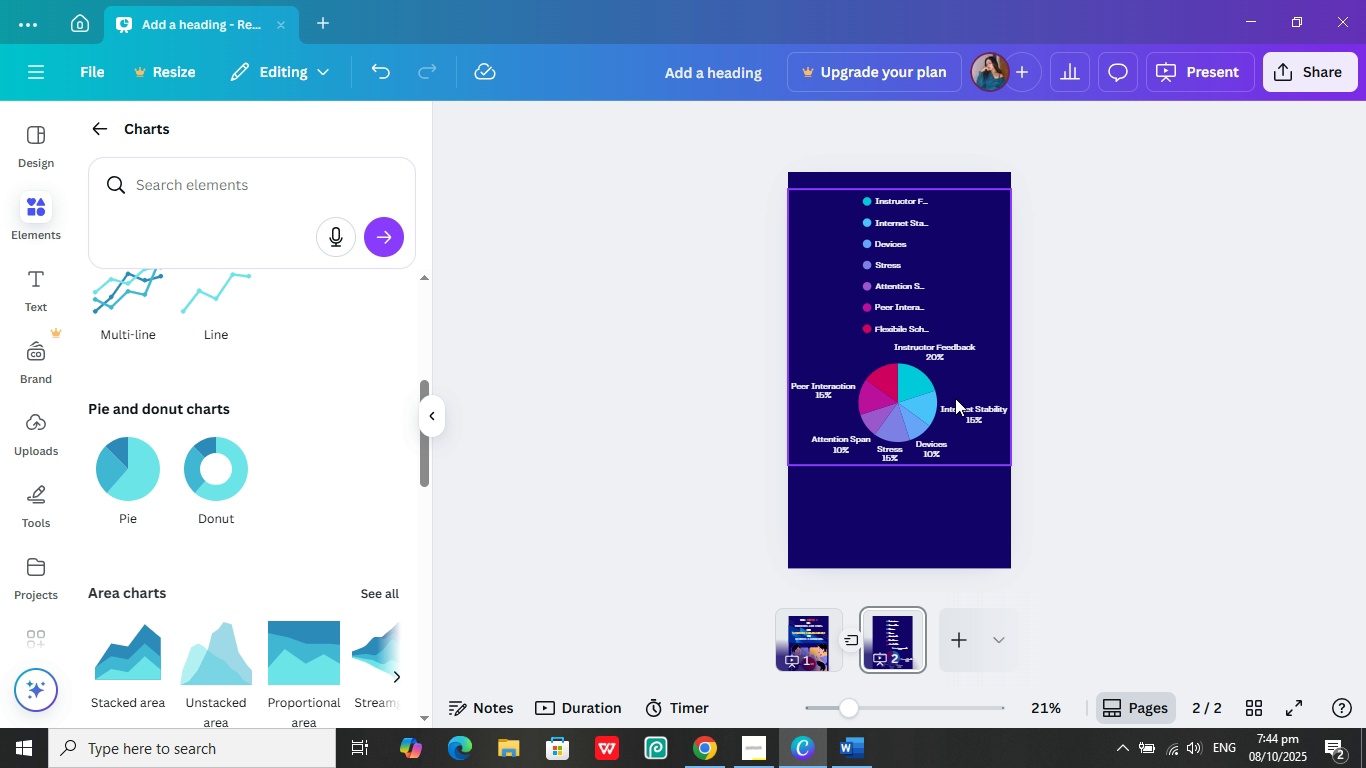 
left_click([931, 399])
 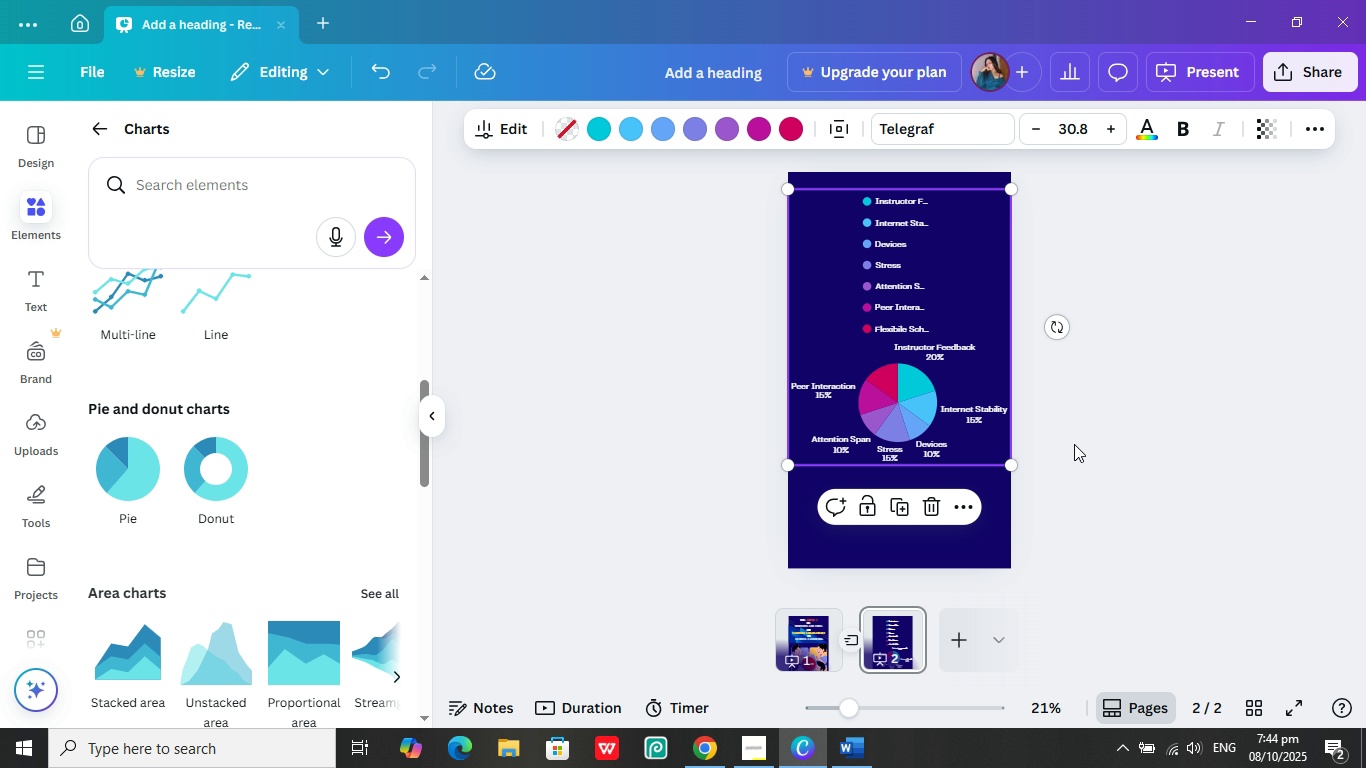 
left_click([1074, 444])
 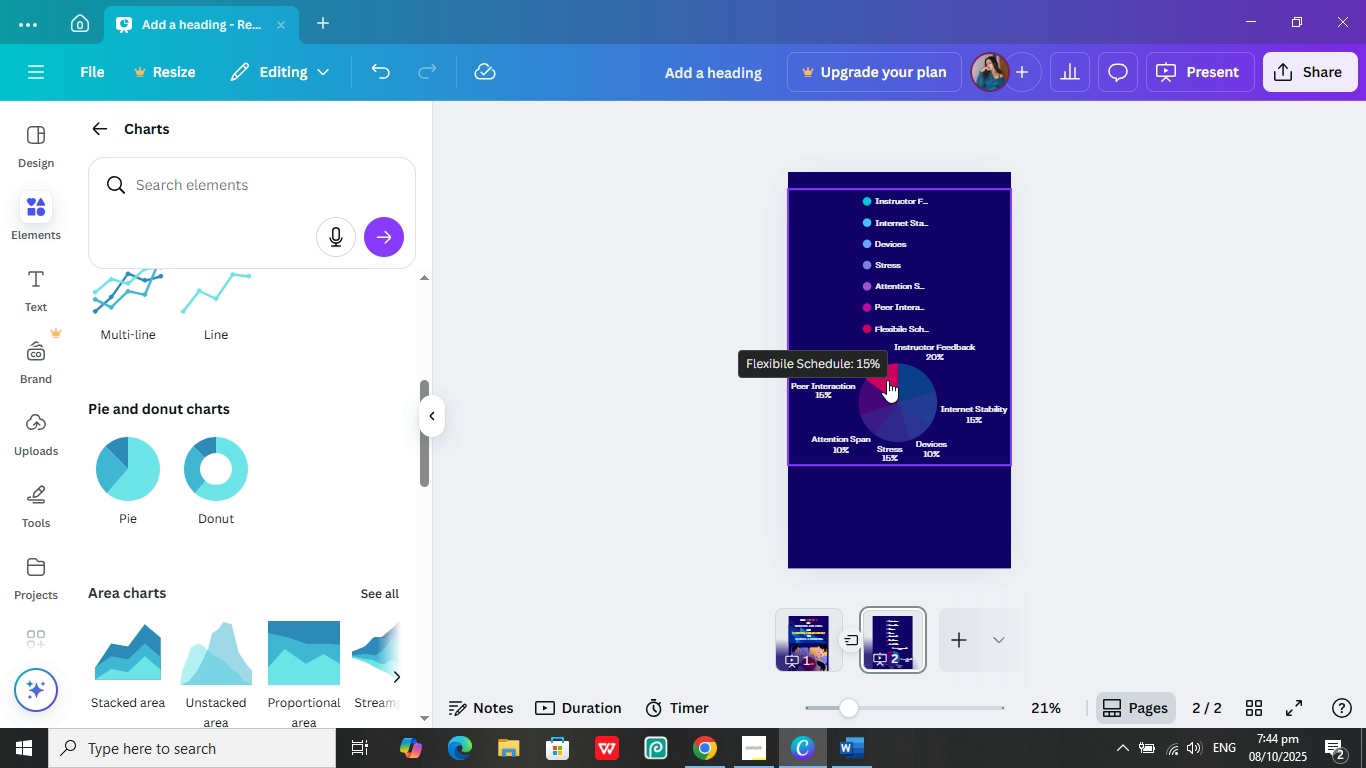 
left_click_drag(start_coordinate=[887, 380], to_coordinate=[884, 410])
 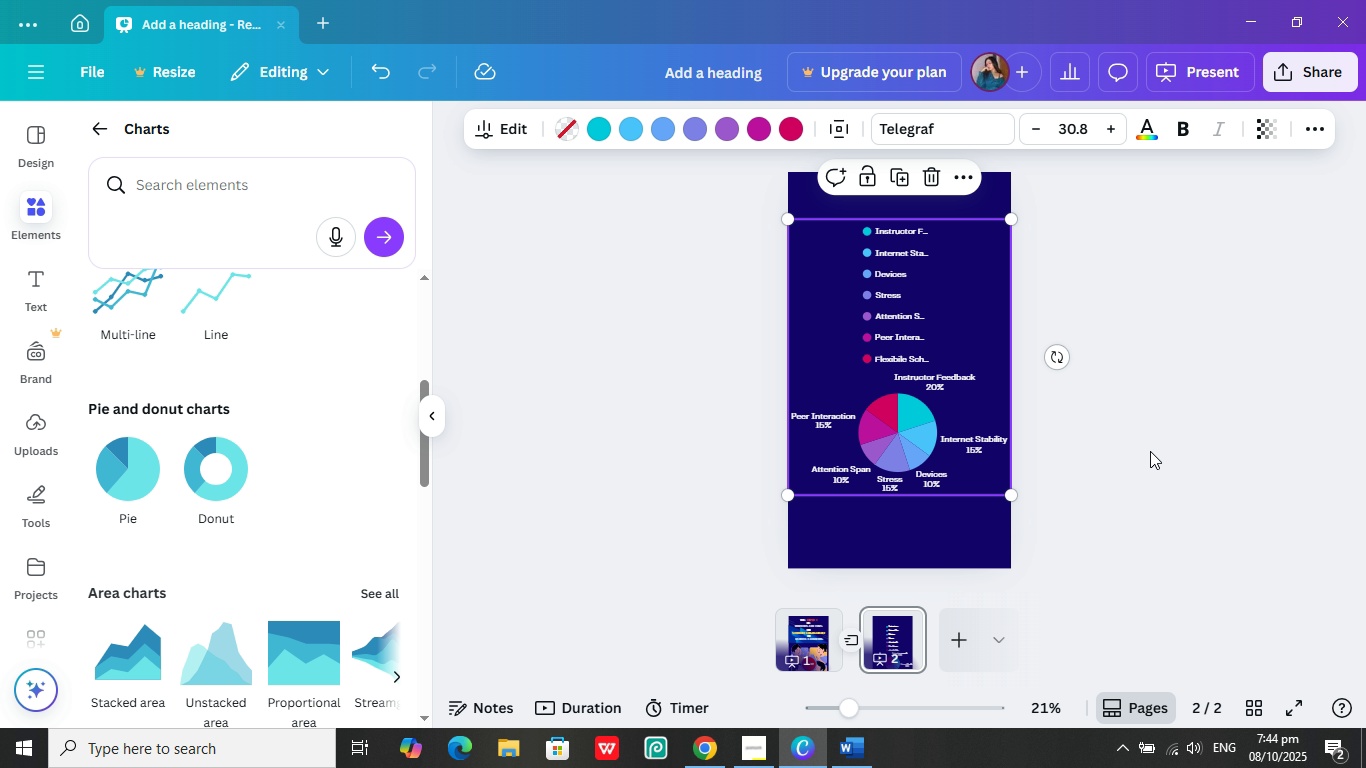 
left_click([1150, 451])
 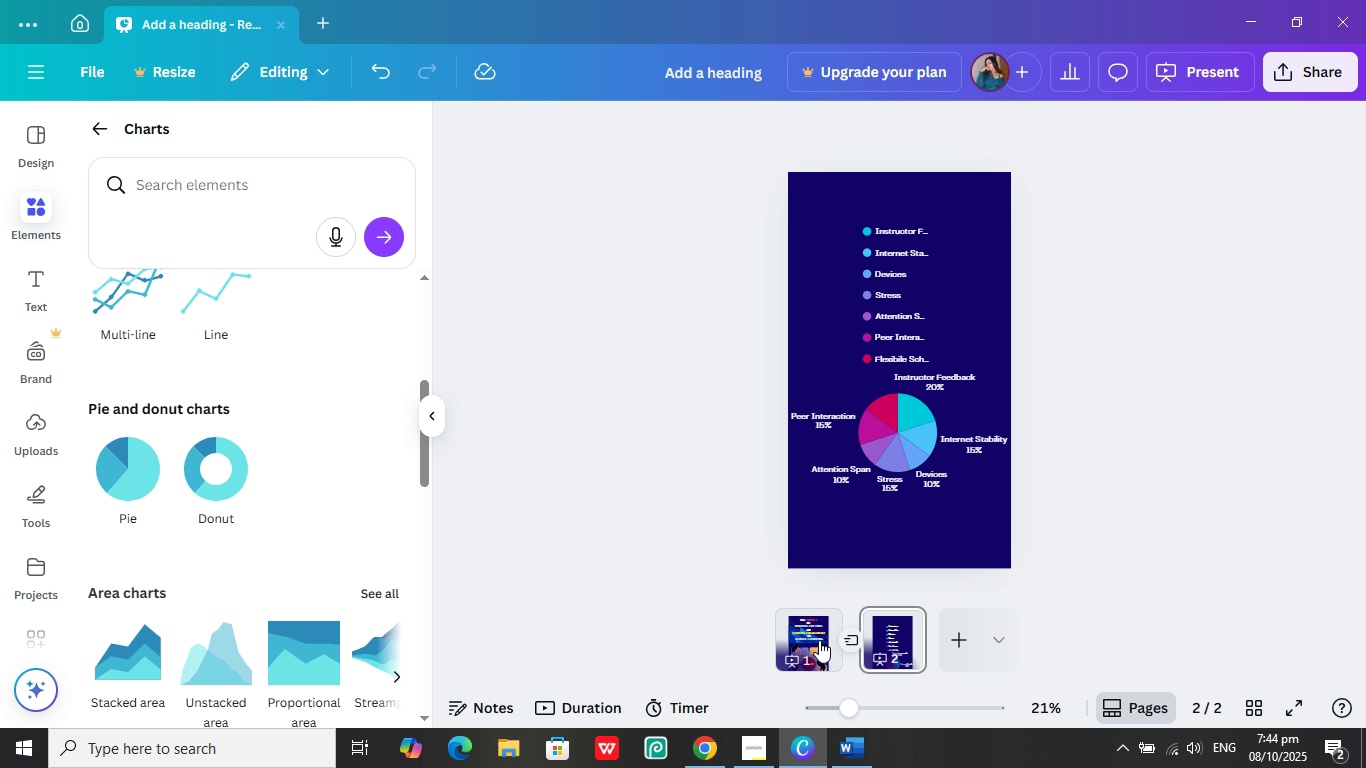 
left_click([808, 633])
 